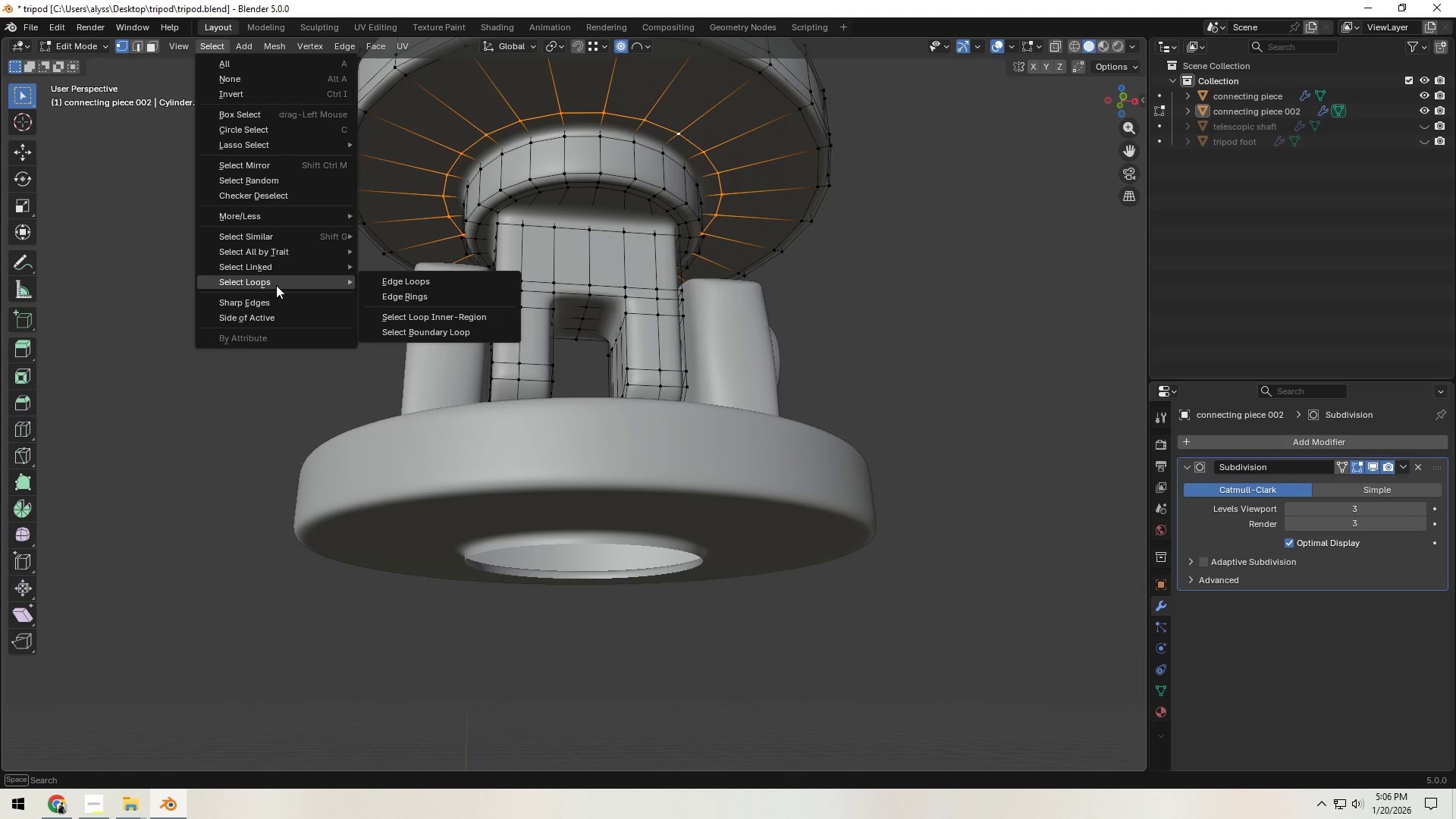 
left_click([475, 329])
 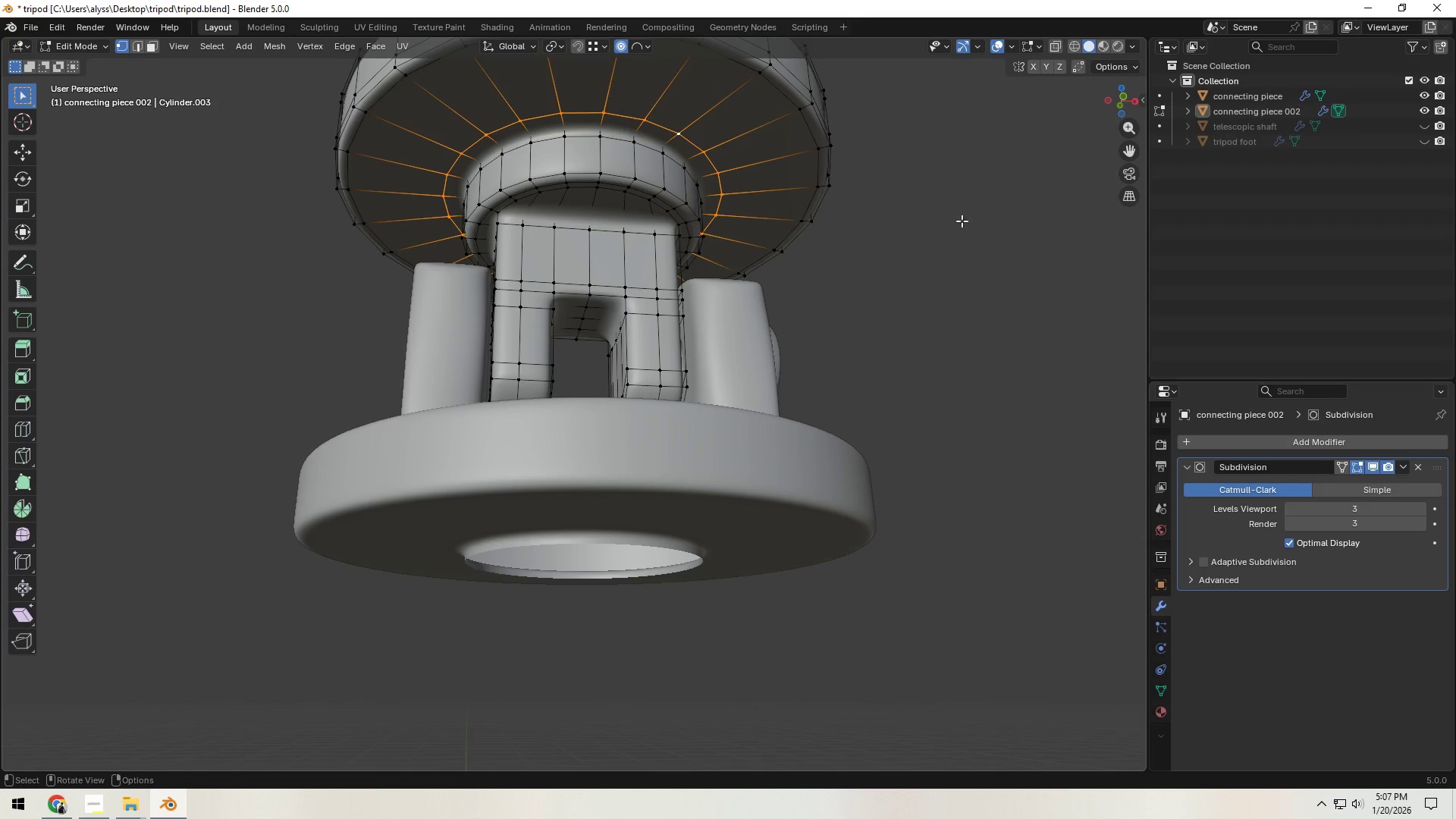 
left_click([962, 221])
 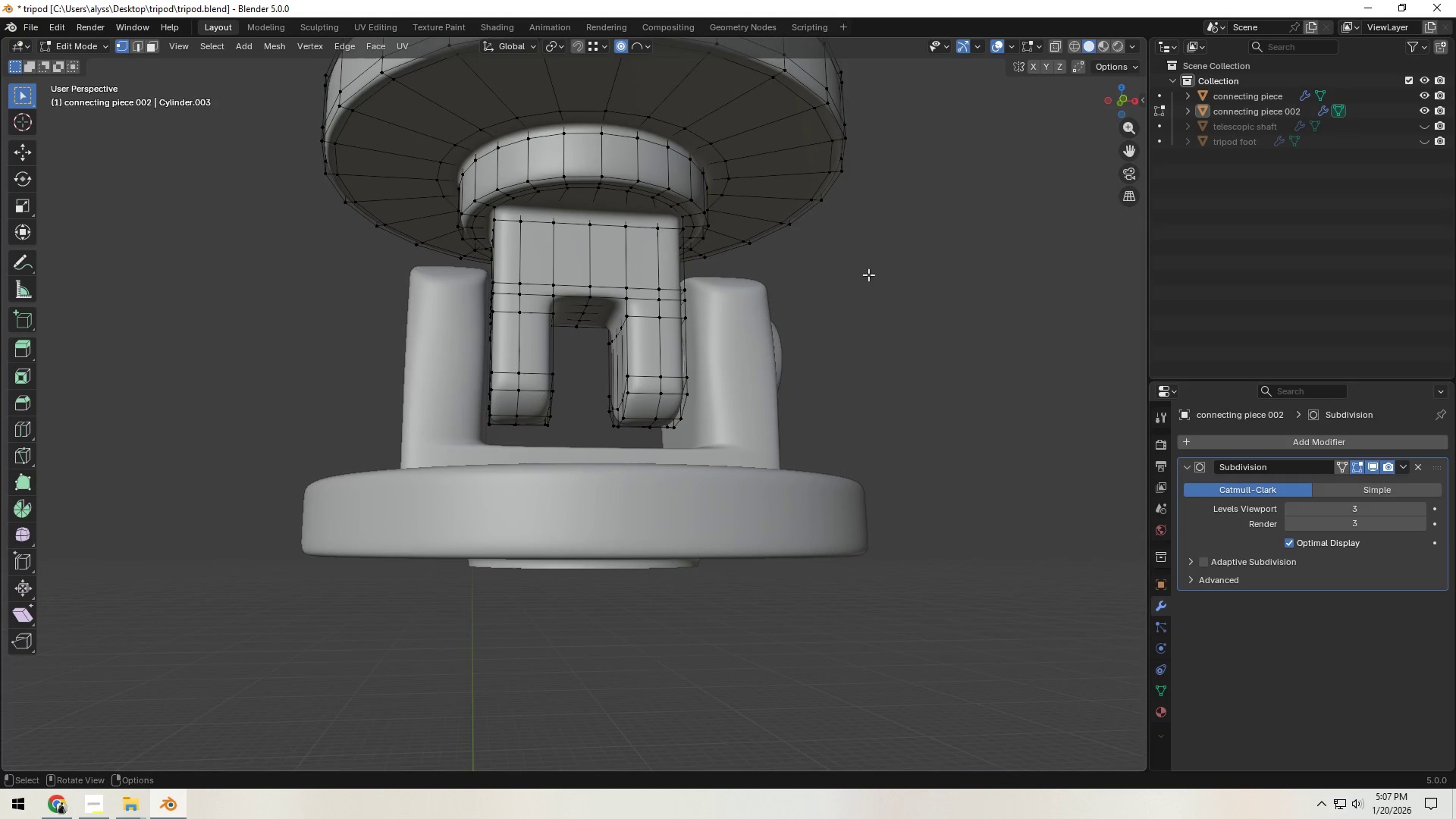 
scroll: coordinate [800, 261], scroll_direction: up, amount: 1.0
 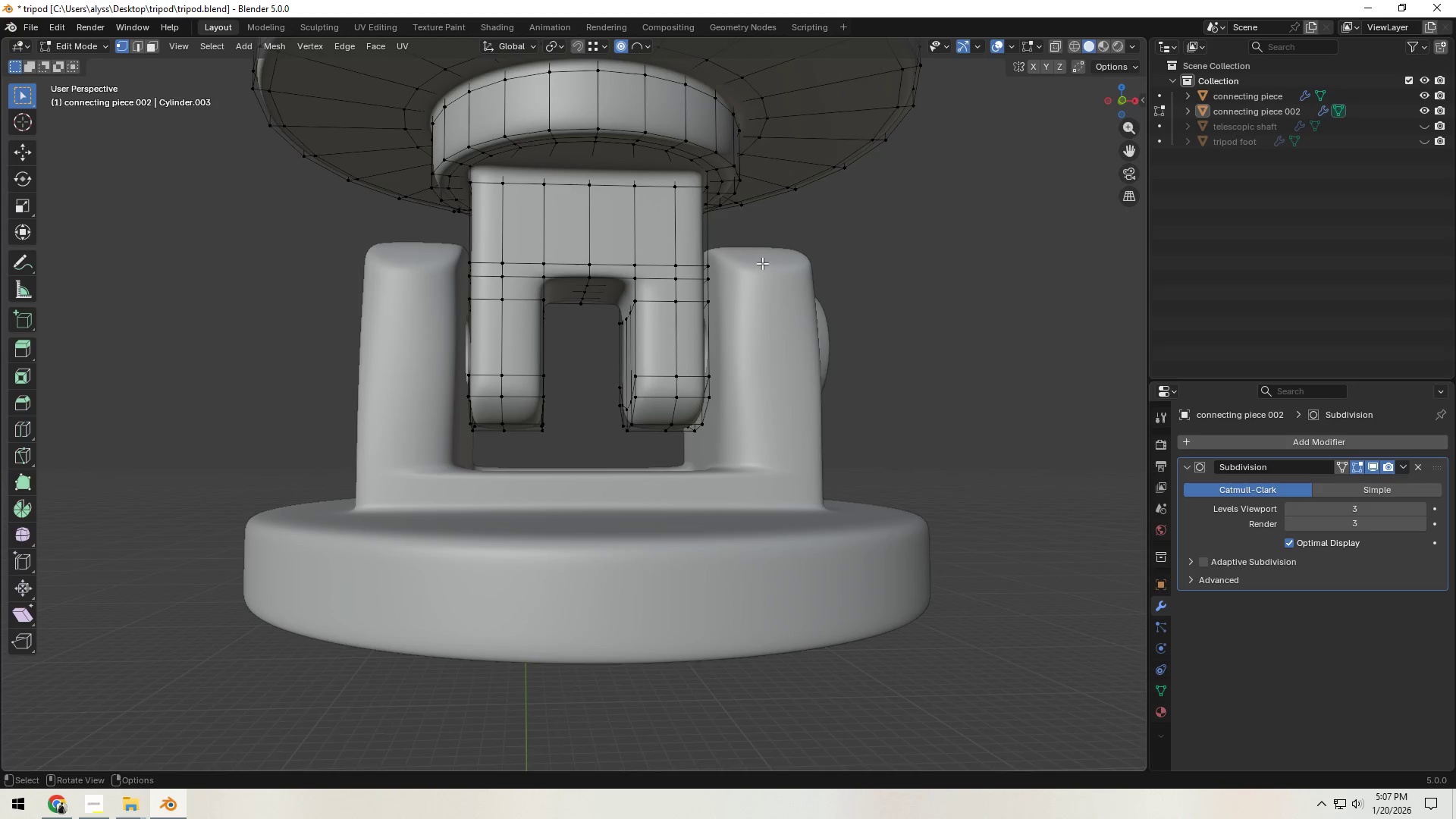 
hold_key(key=Backquote, duration=0.73)
 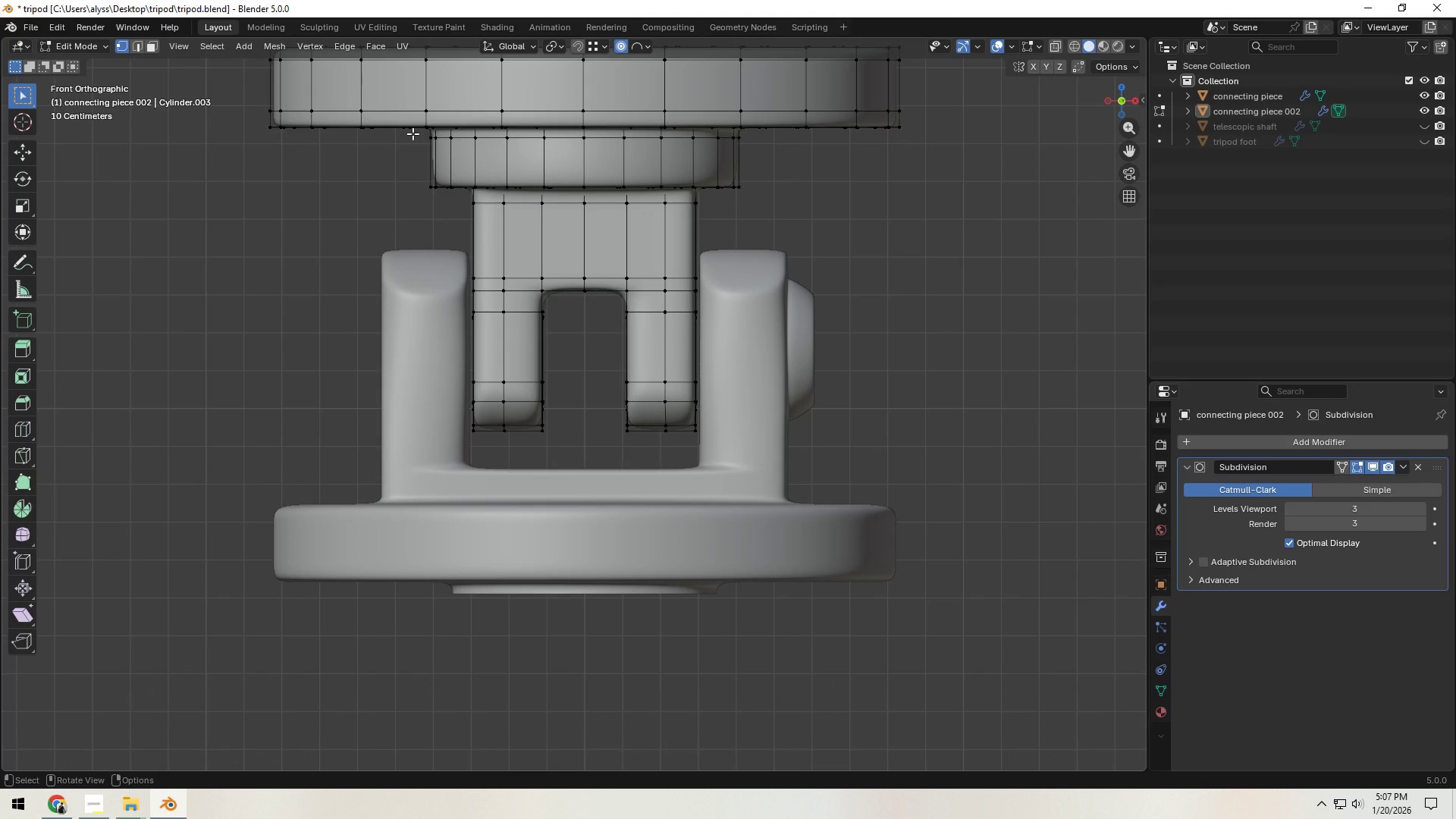 
key(Z)
 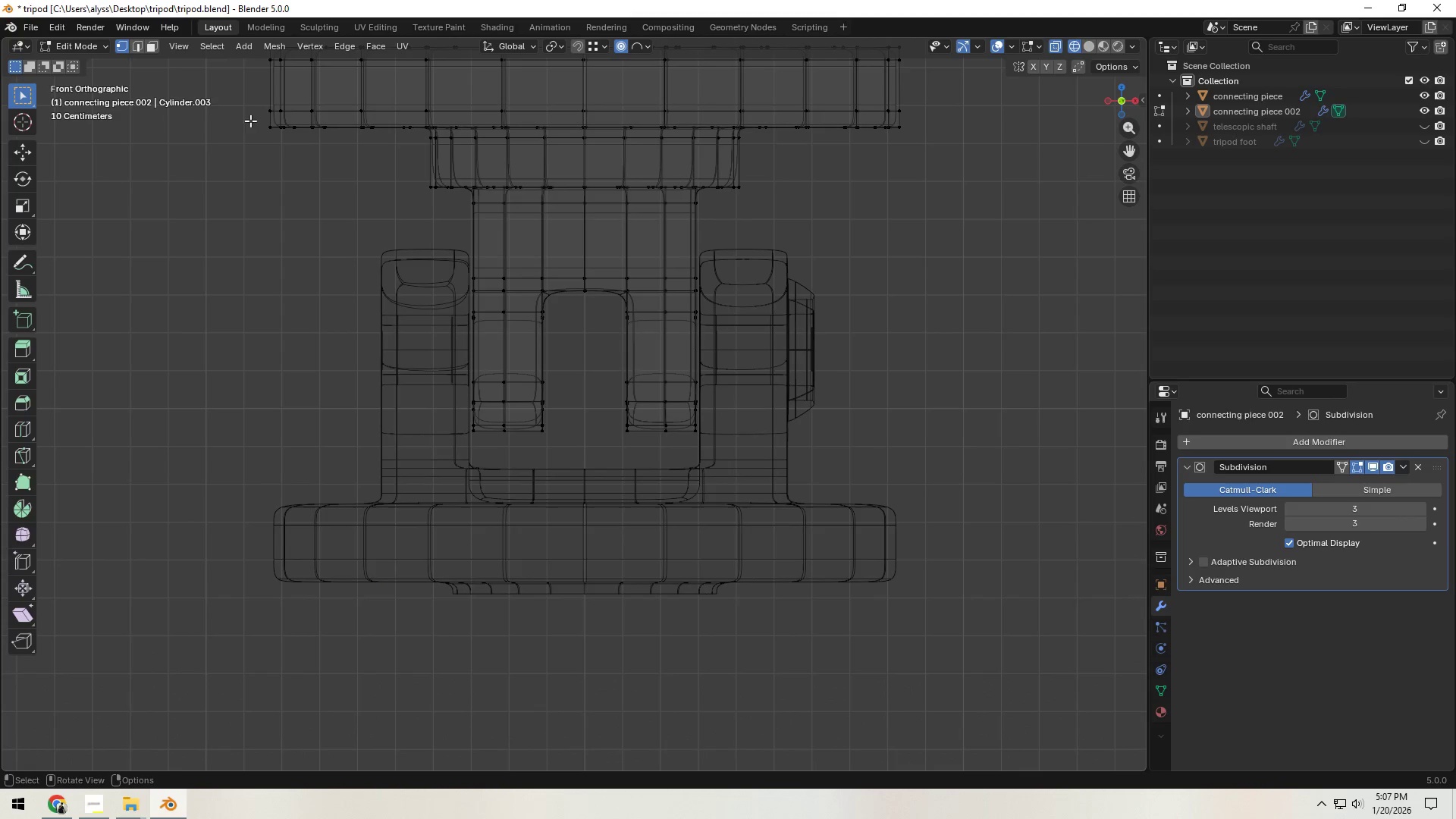 
left_click_drag(start_coordinate=[245, 121], to_coordinate=[1050, 456])
 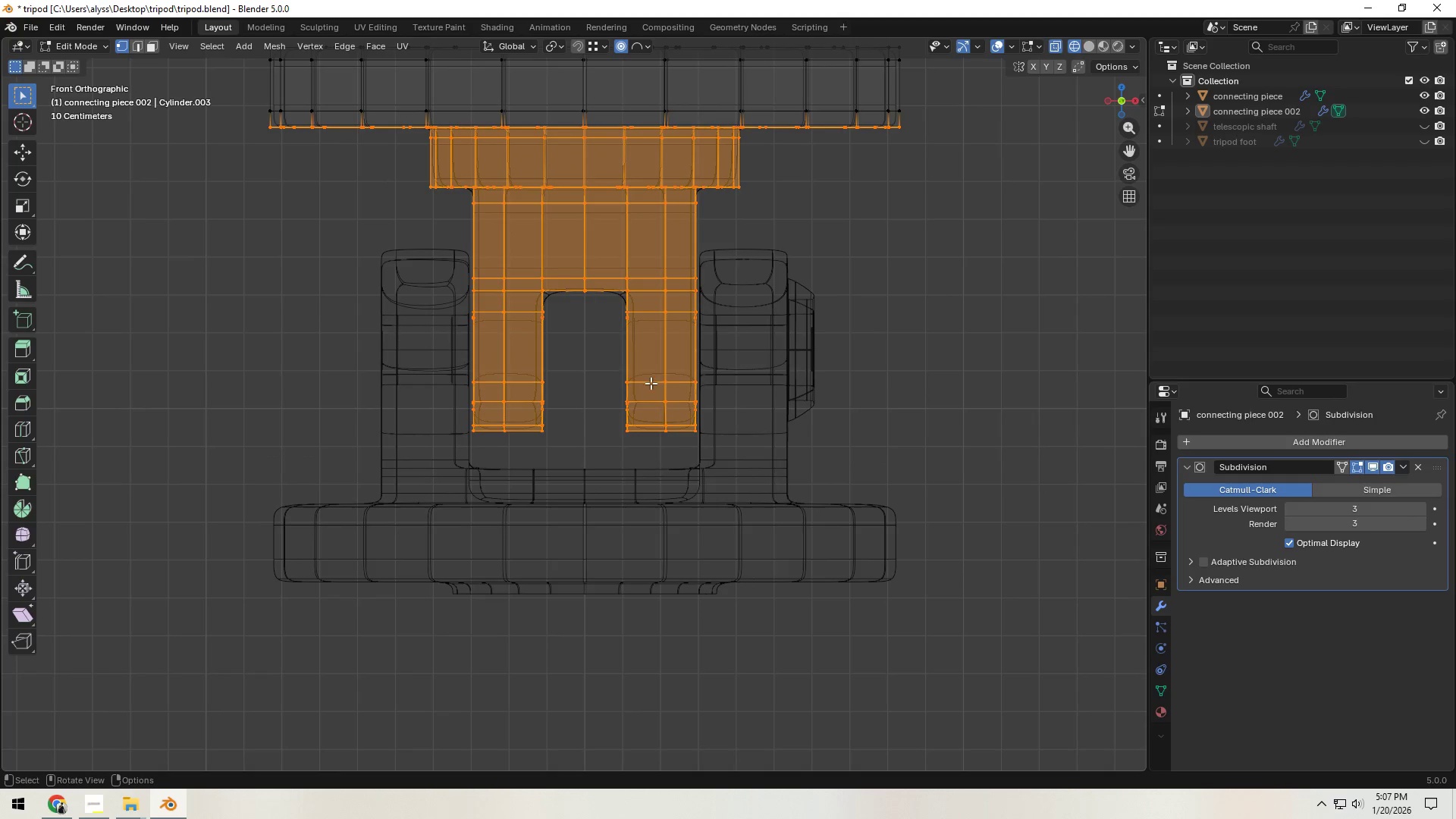 
key(Z)
 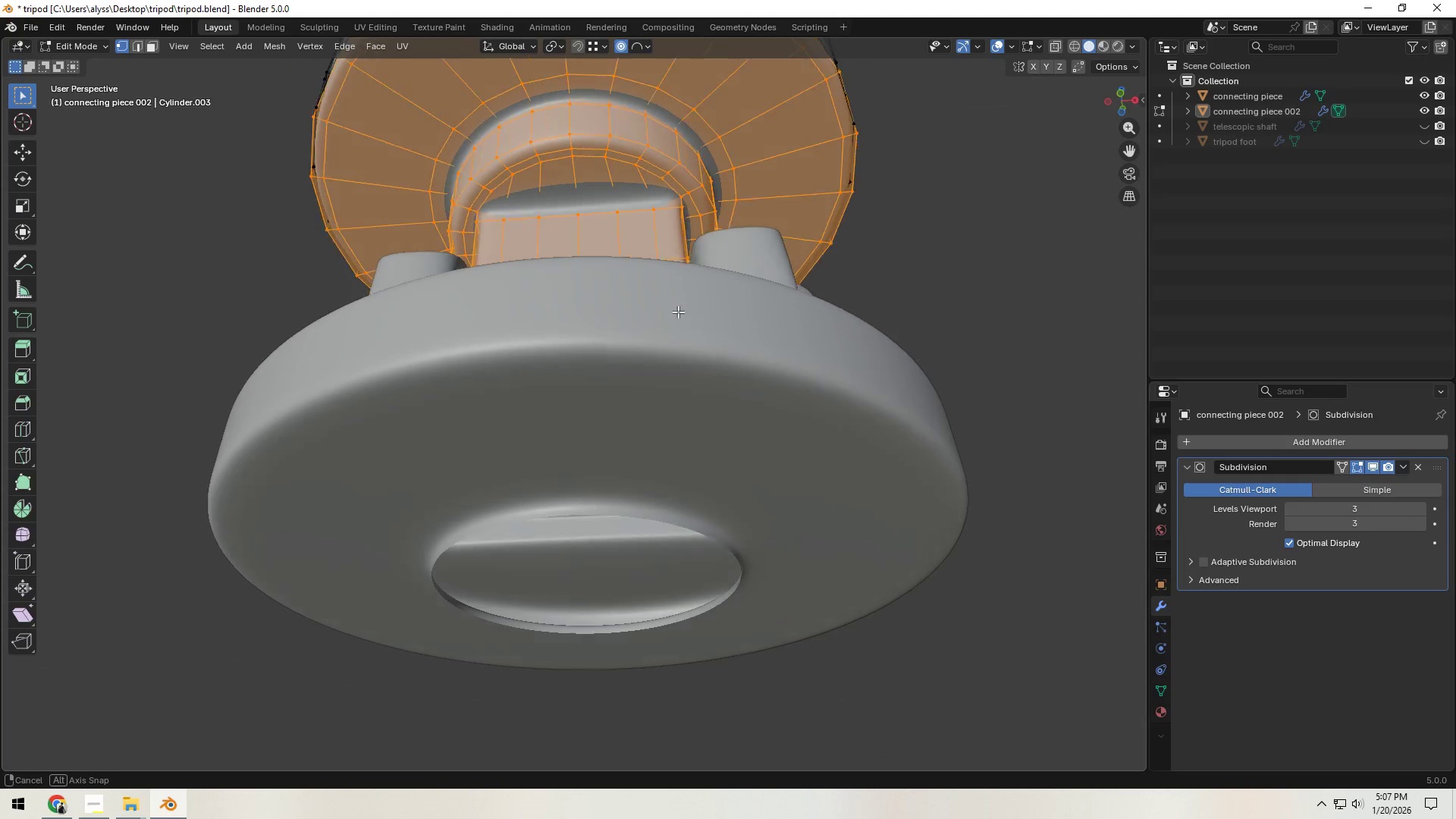 
scroll: coordinate [678, 245], scroll_direction: down, amount: 3.0
 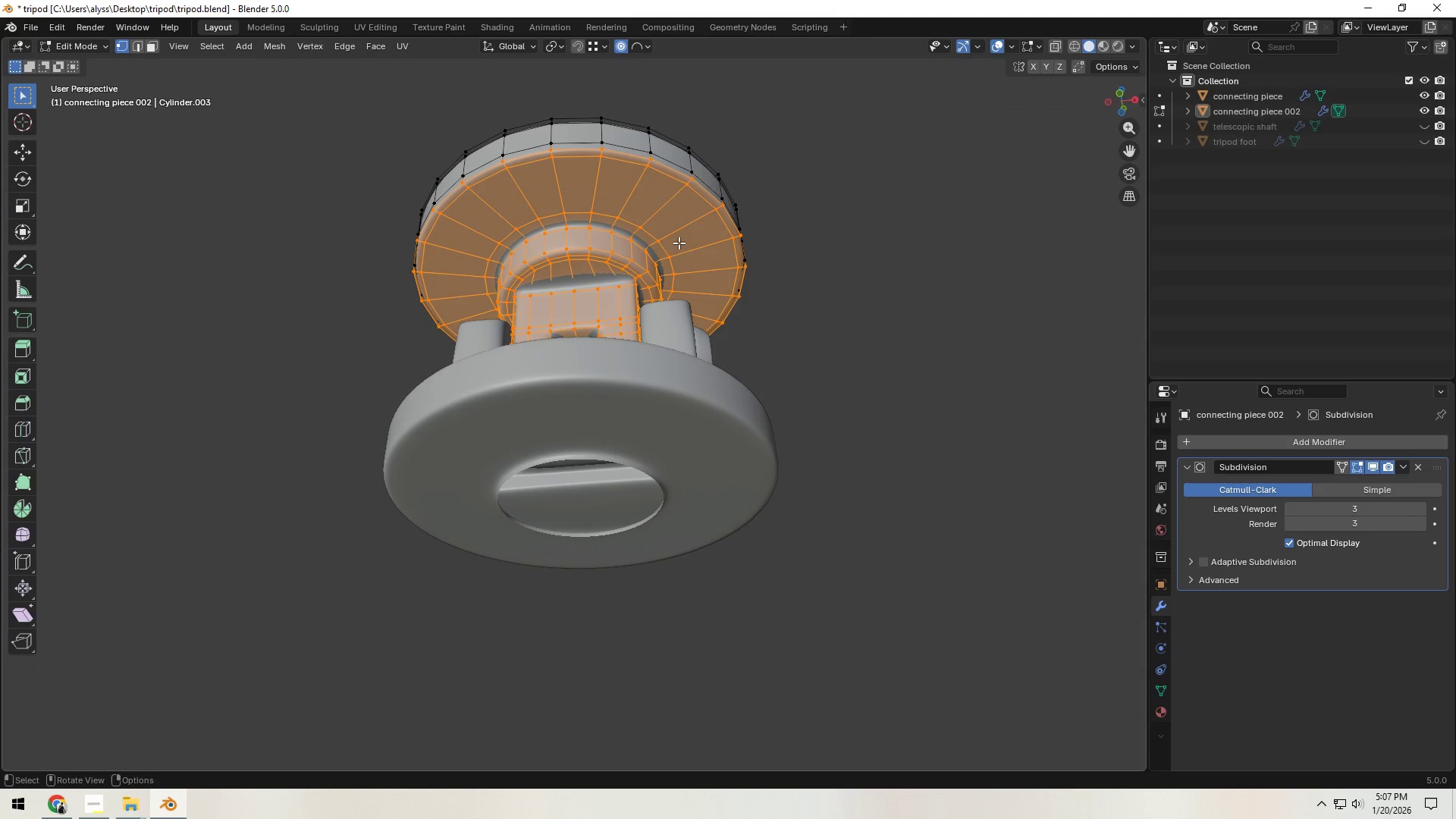 
hold_key(key=ShiftLeft, duration=2.42)
 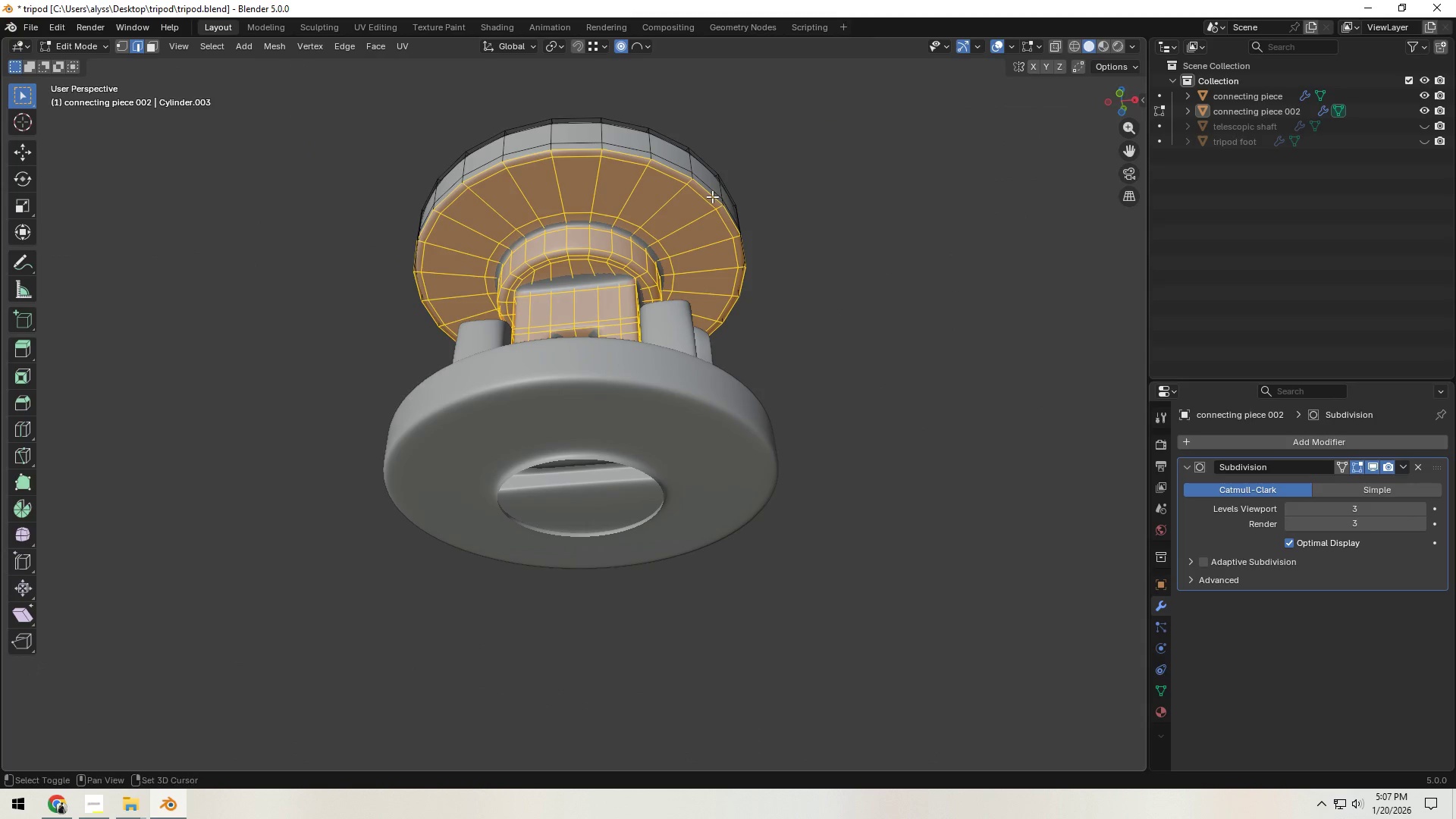 
hold_key(key=AltLeft, duration=1.5)
 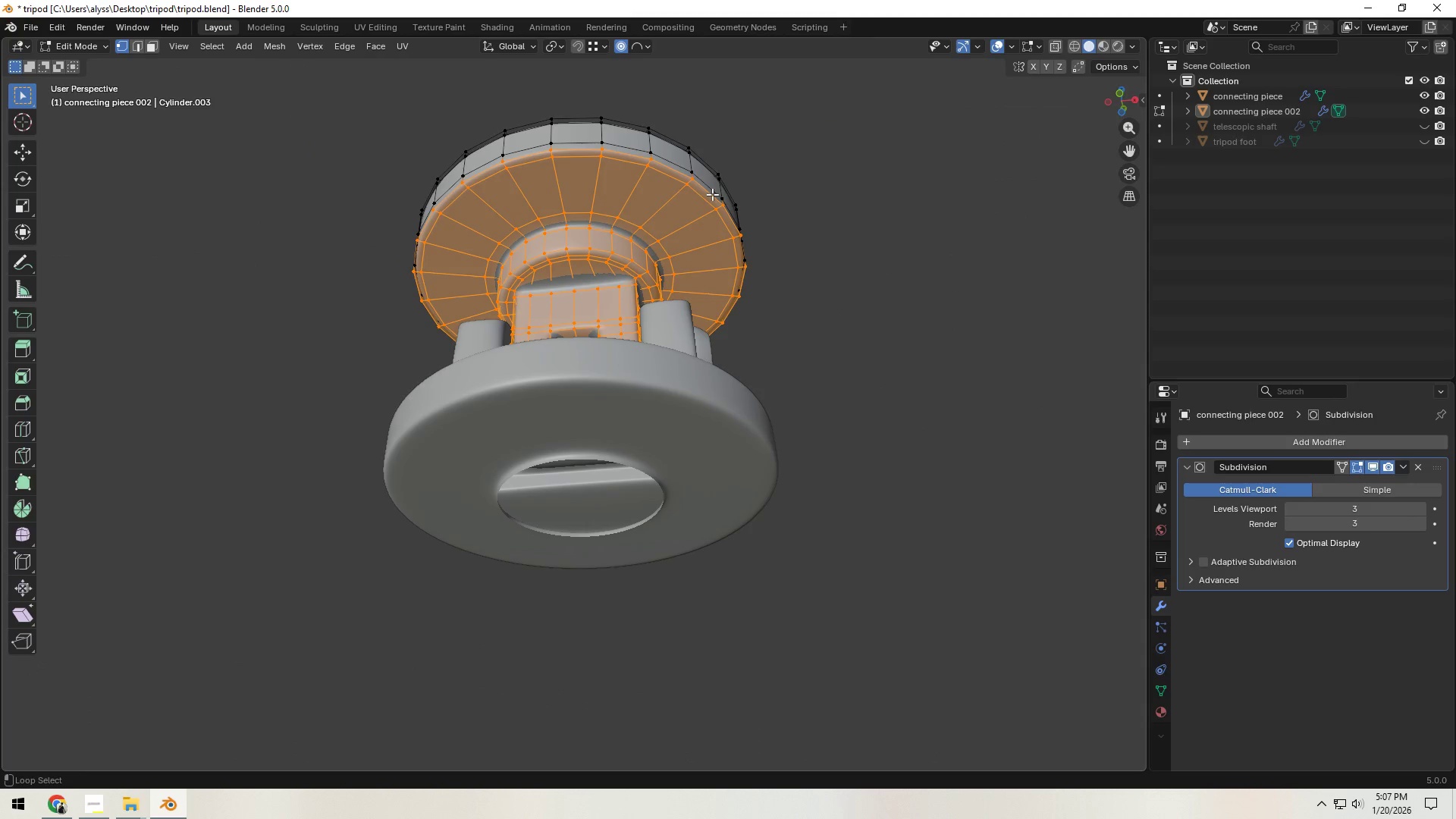 
key(Alt+Shift+AltLeft)
 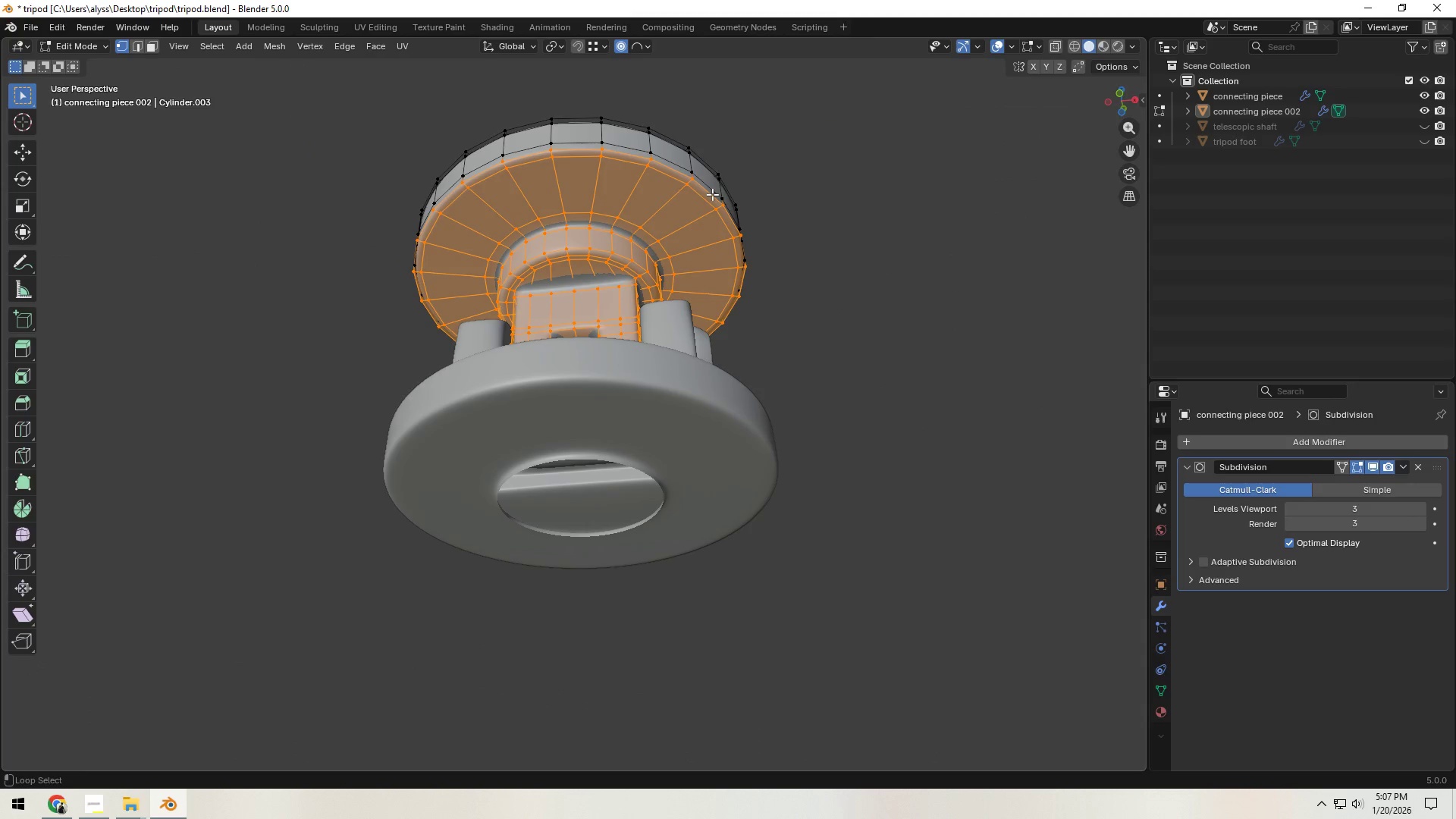 
key(Alt+Shift+AltLeft)
 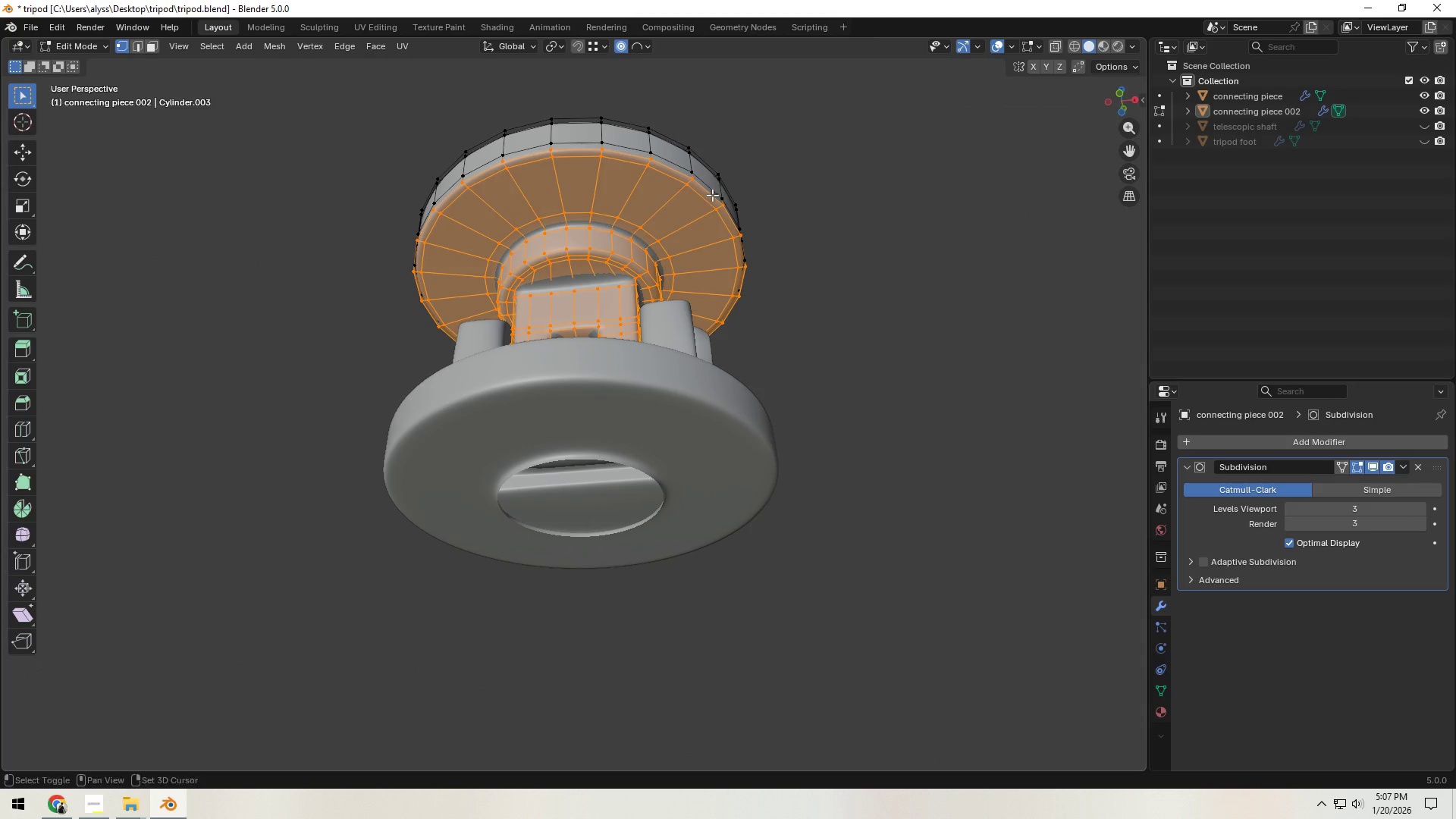 
key(Alt+Shift+AltLeft)
 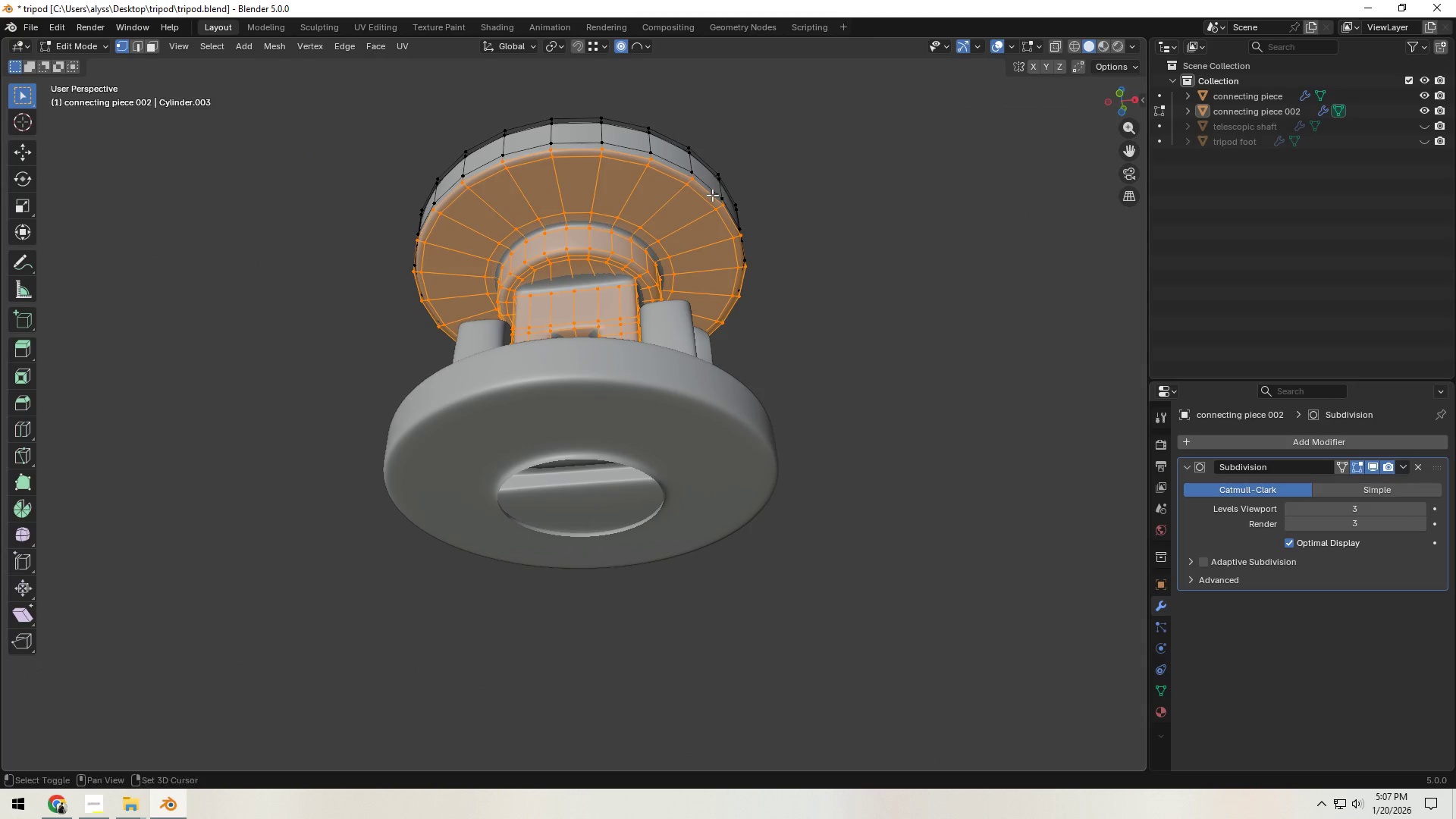 
key(Alt+Shift+AltLeft)
 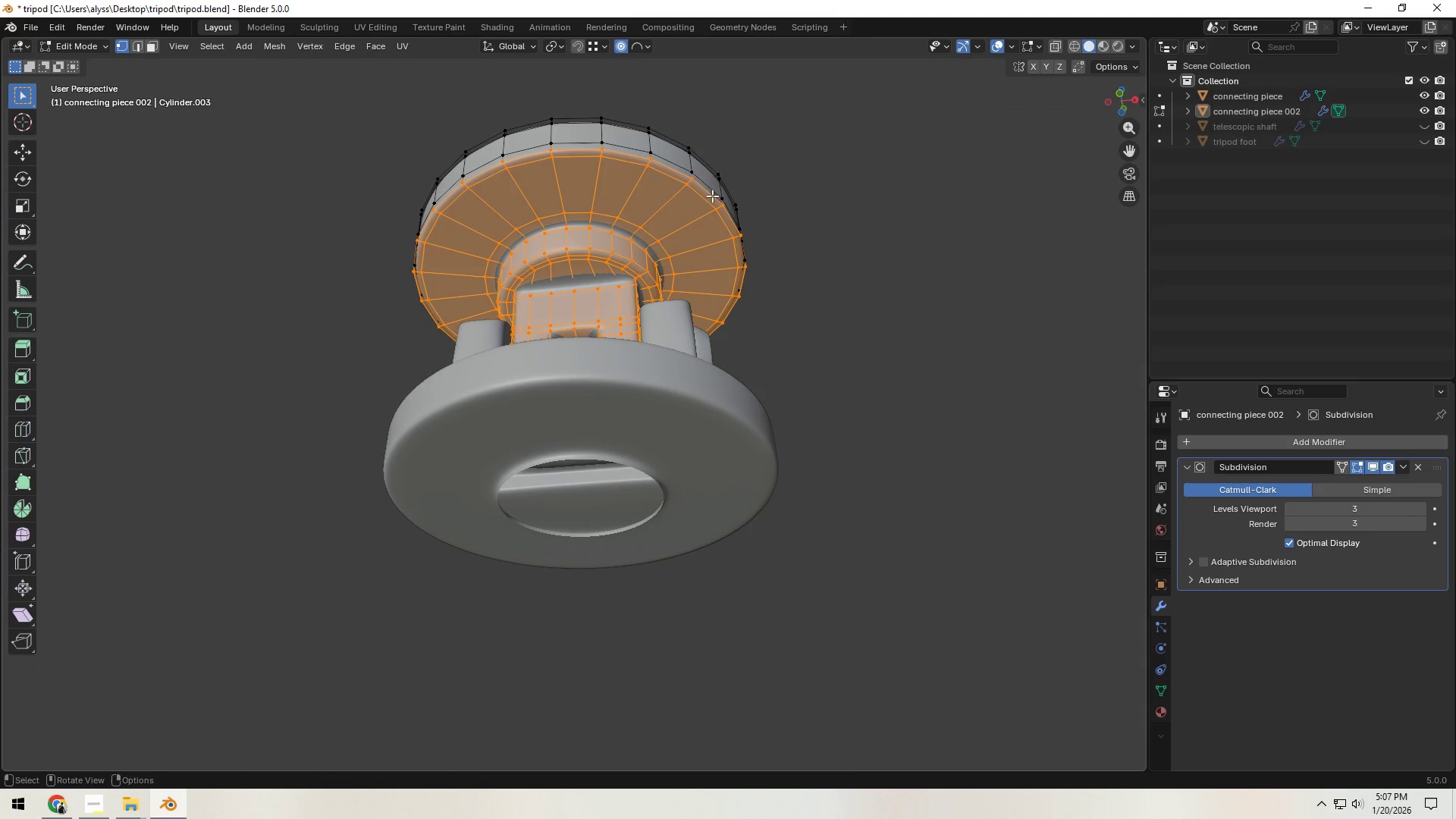 
key(Alt+Shift+AltLeft)
 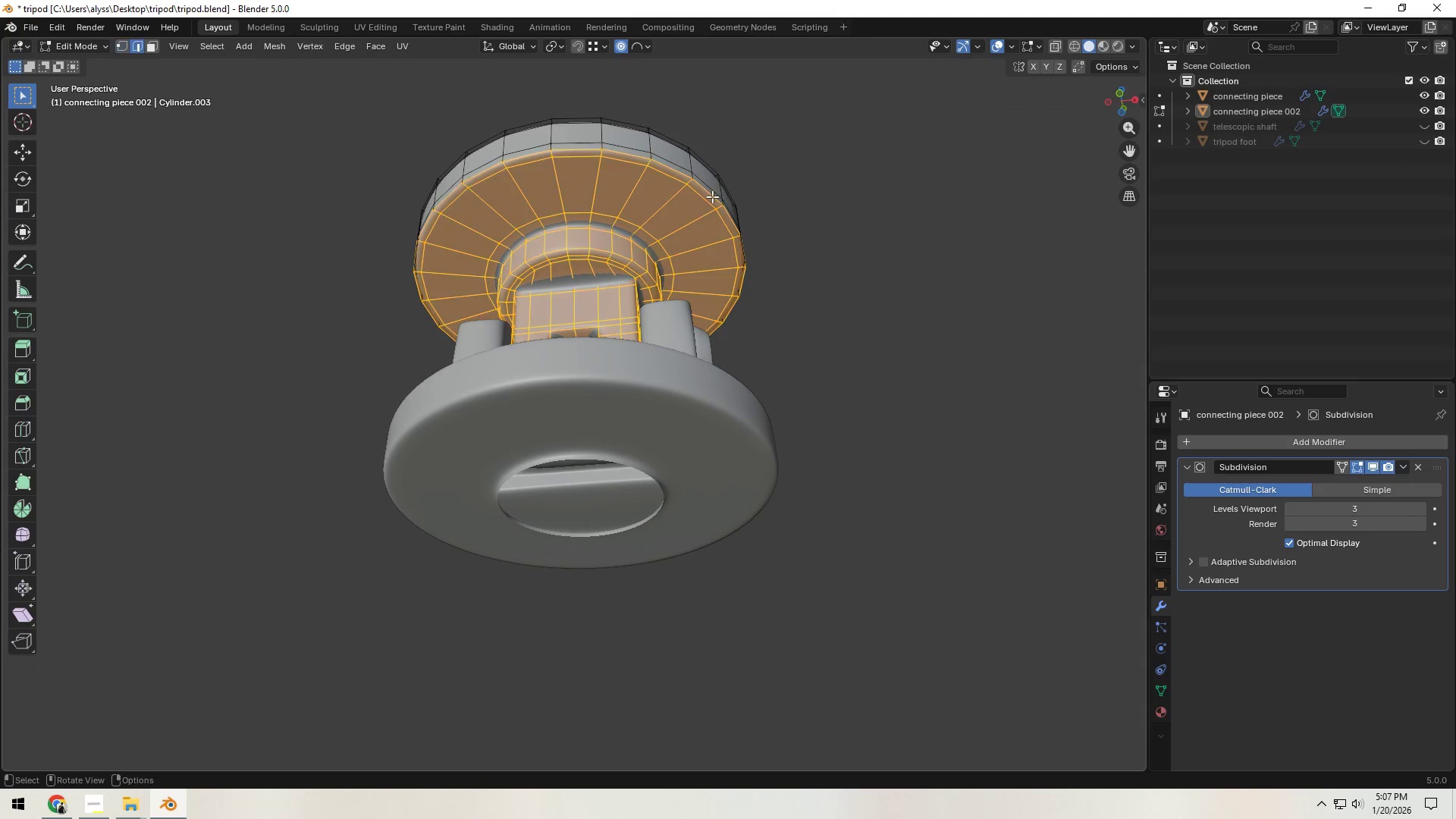 
key(2)
 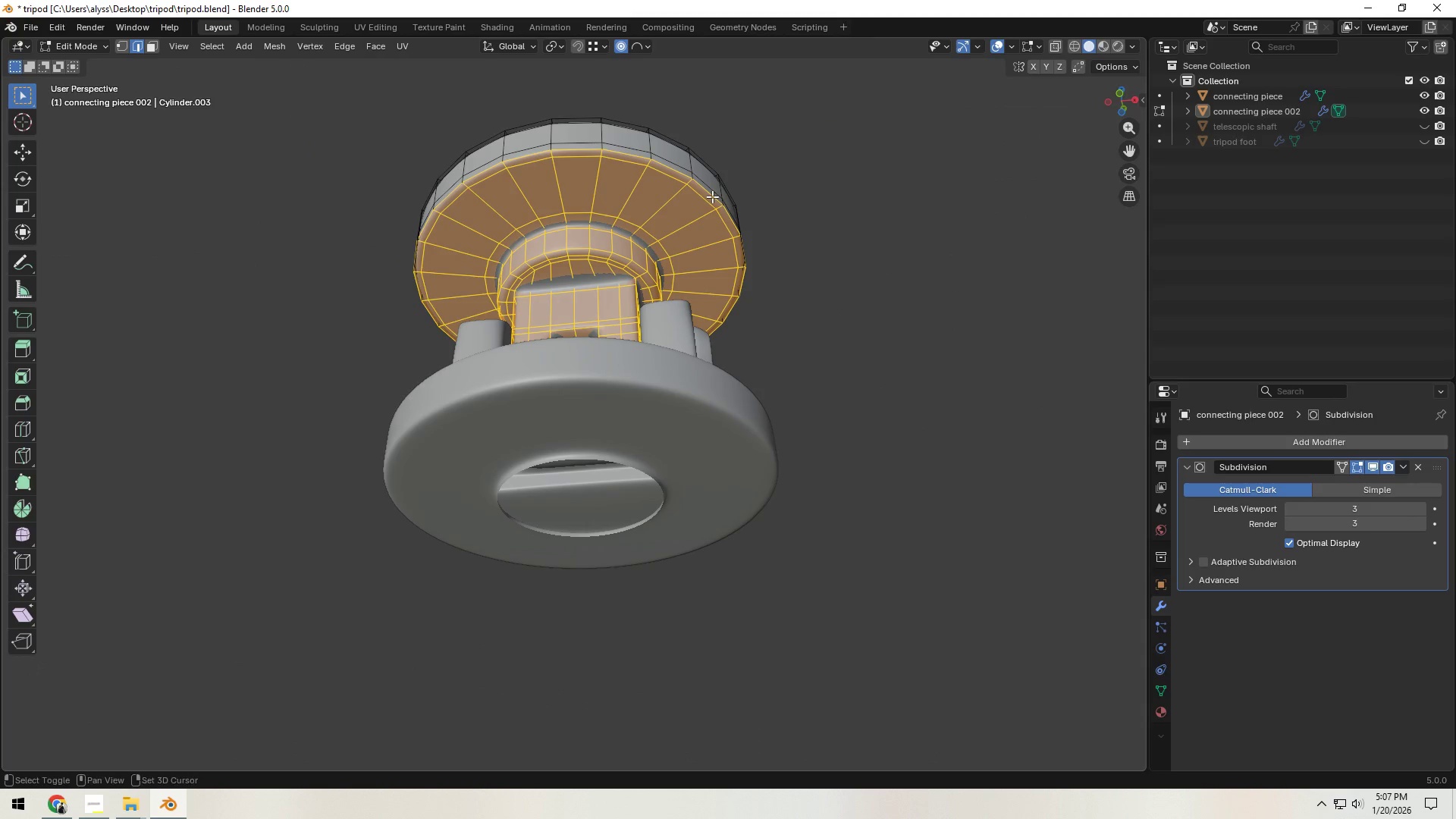 
hold_key(key=ShiftLeft, duration=2.17)
hold_key(key=AltLeft, duration=1.5)
left_click([712, 196])
 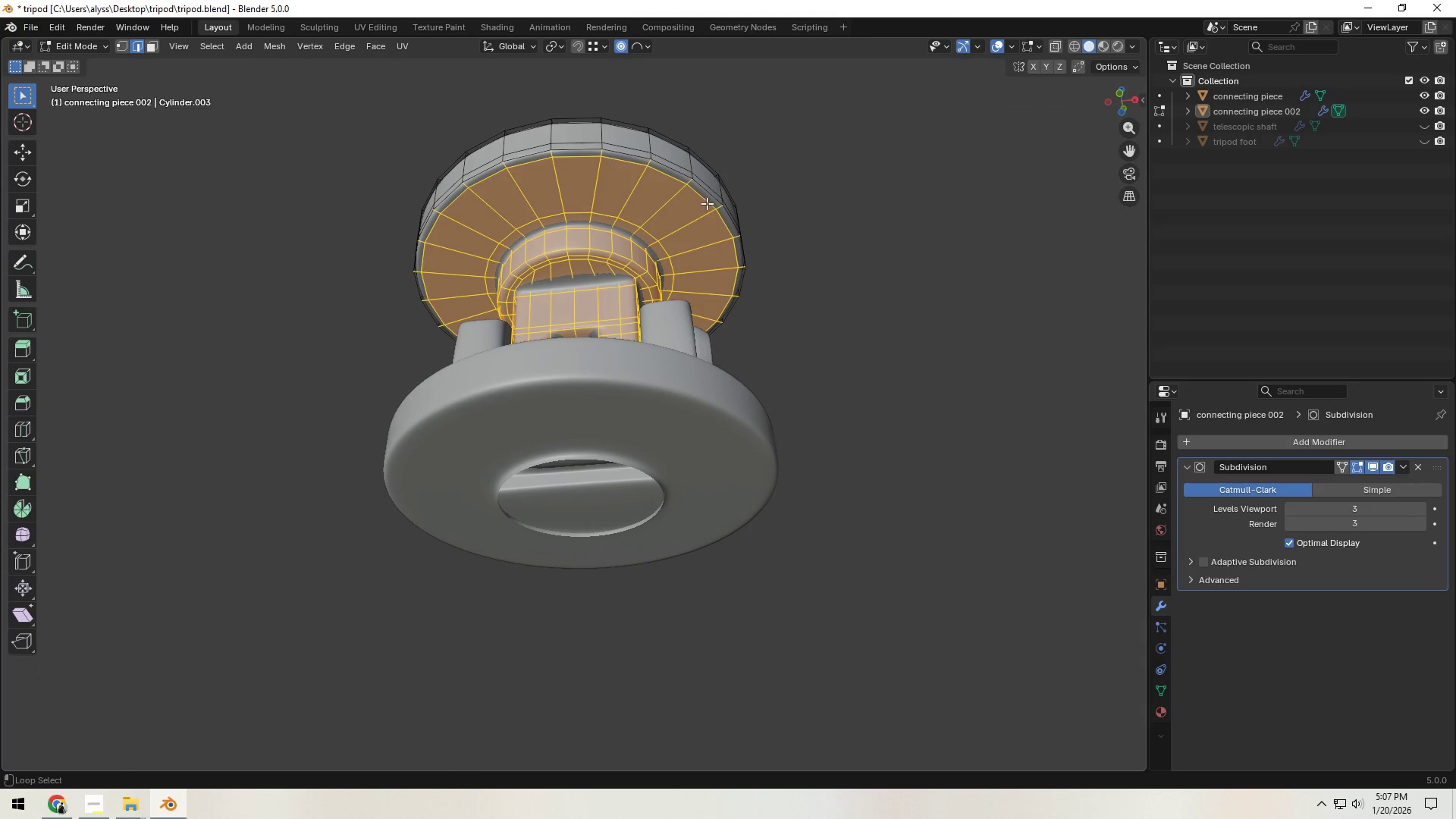 
left_click([707, 203])
 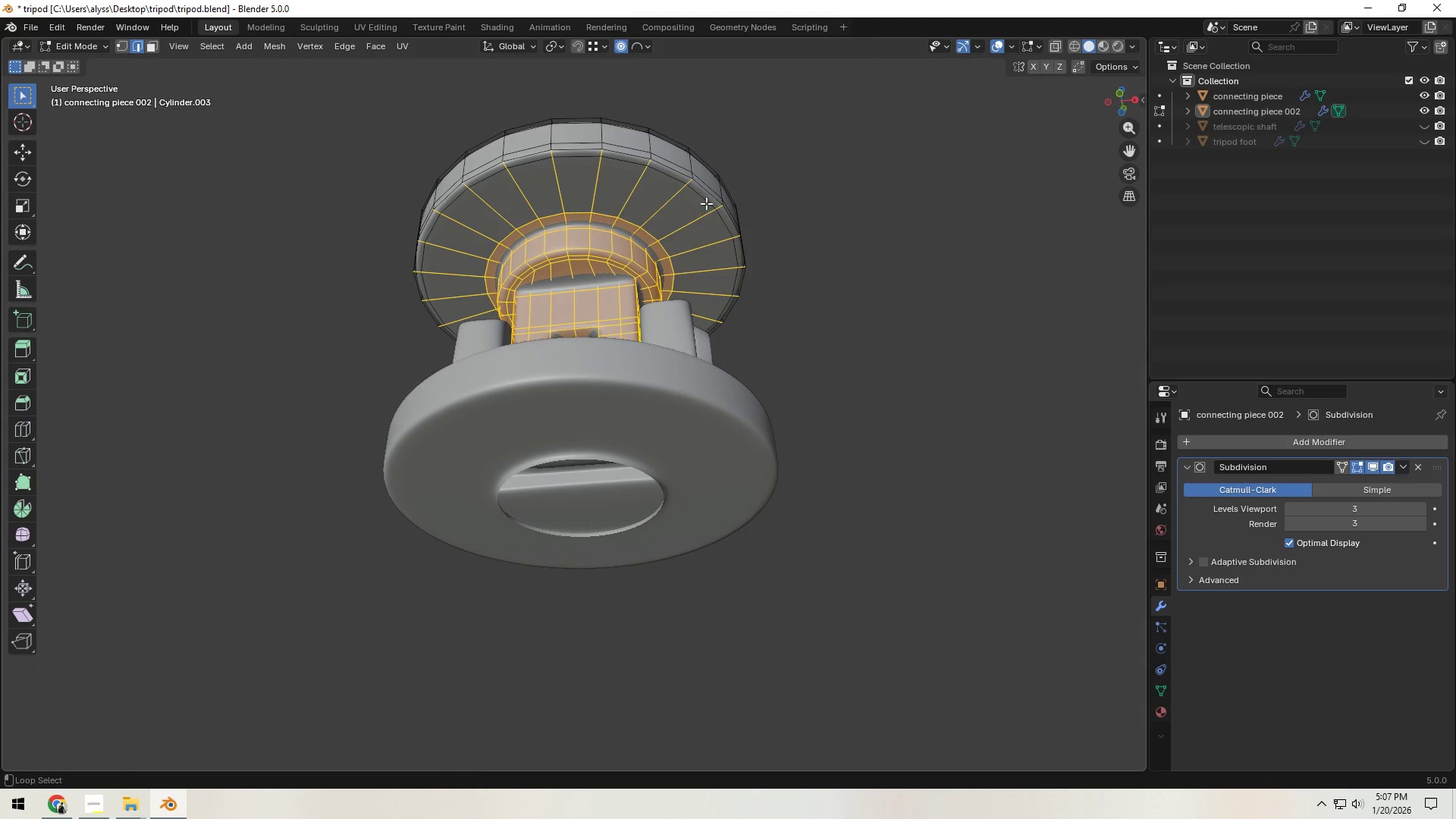 
hold_key(key=AltLeft, duration=0.5)
 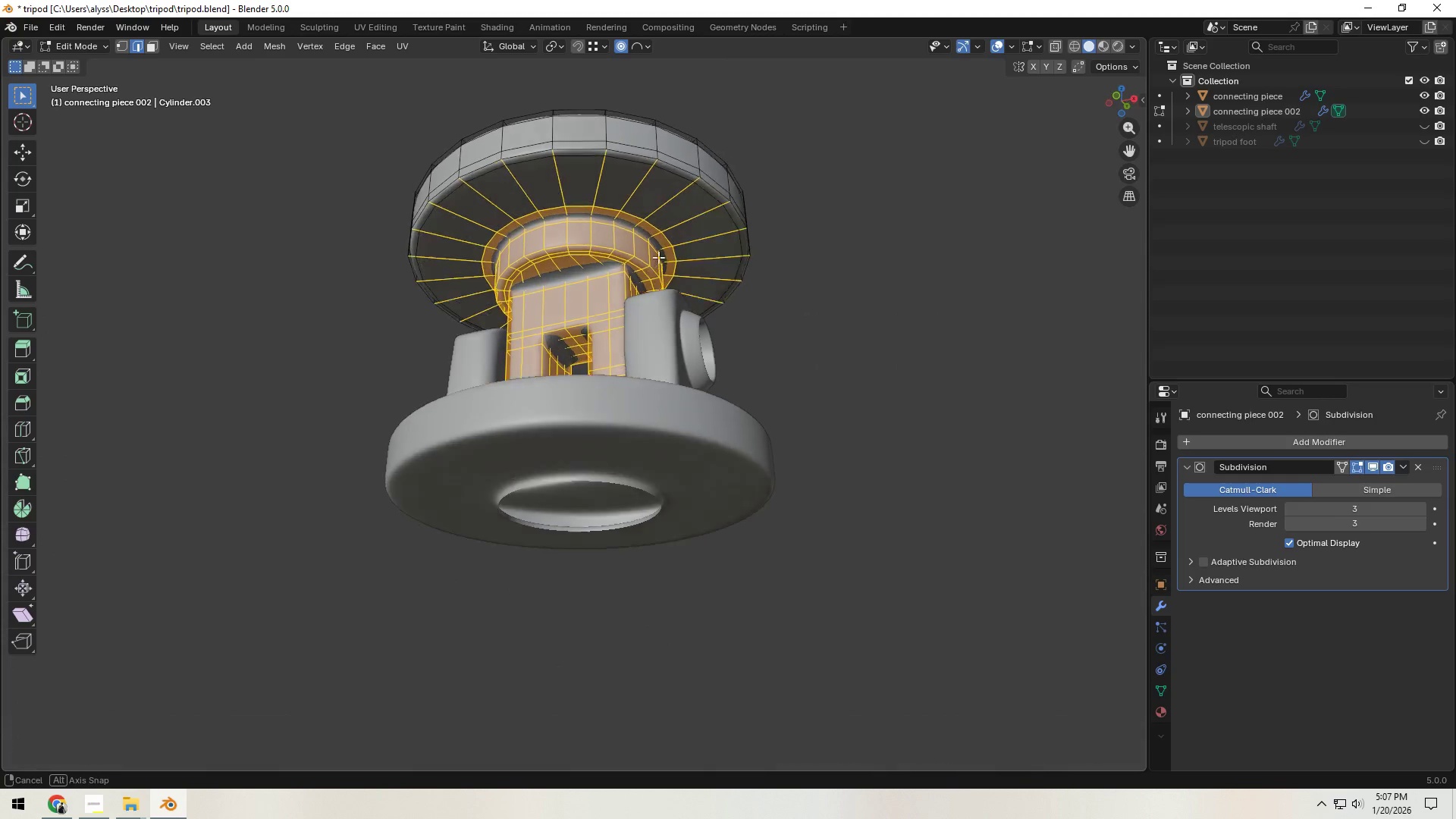 
hold_key(key=ShiftLeft, duration=1.09)
double_click([521, 187])
 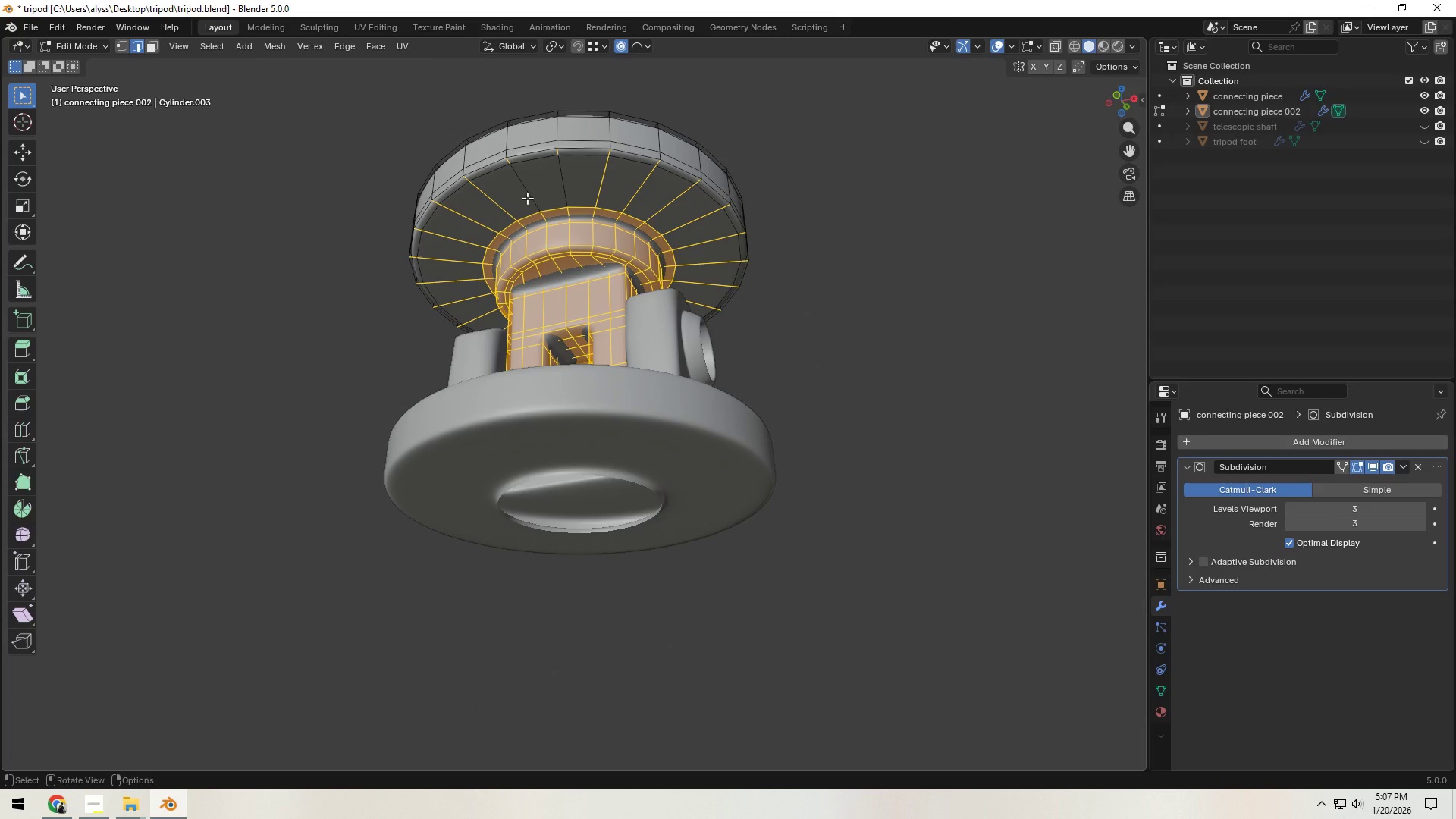 
key(Backquote)
 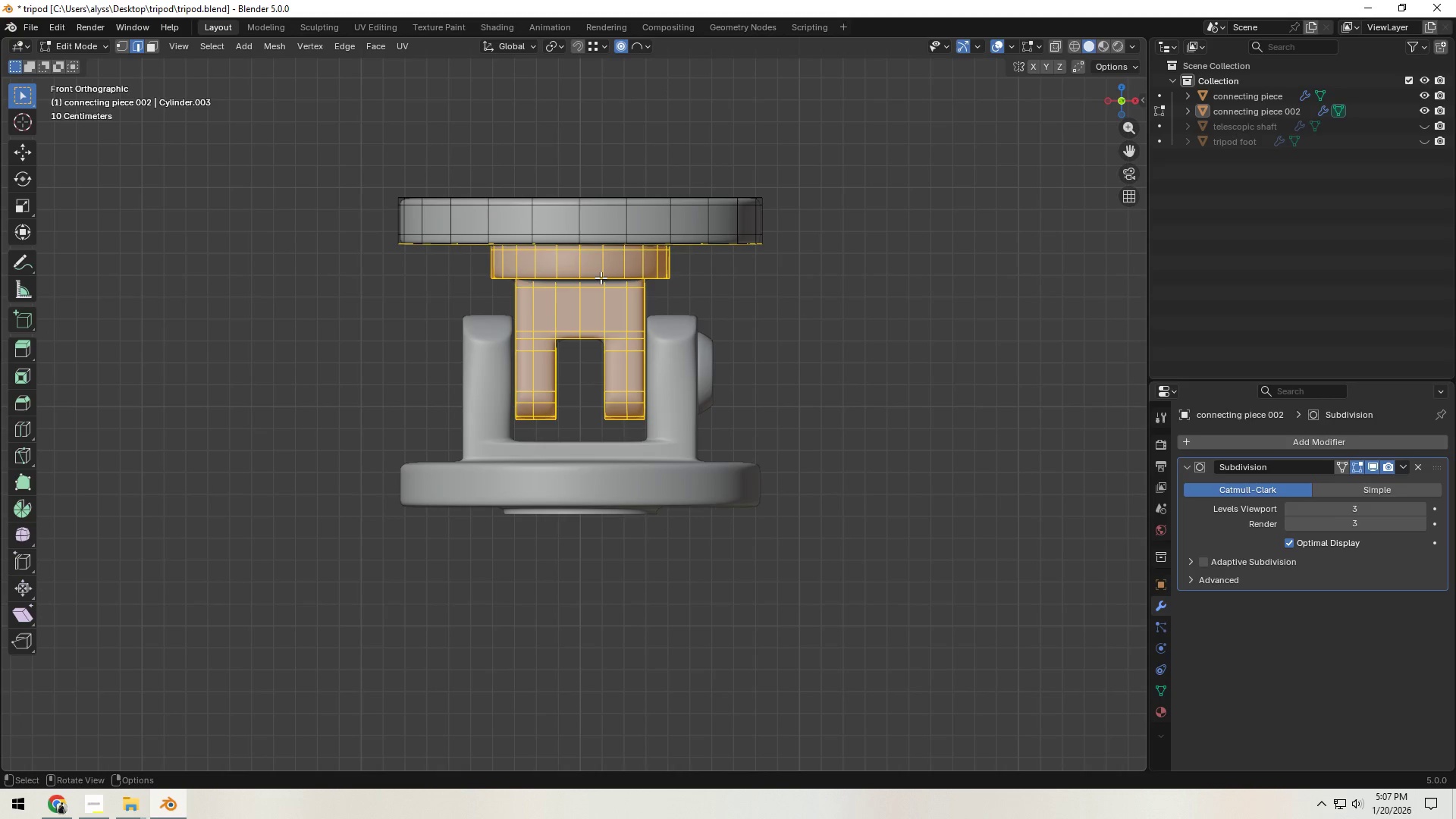 
key(Backquote)
 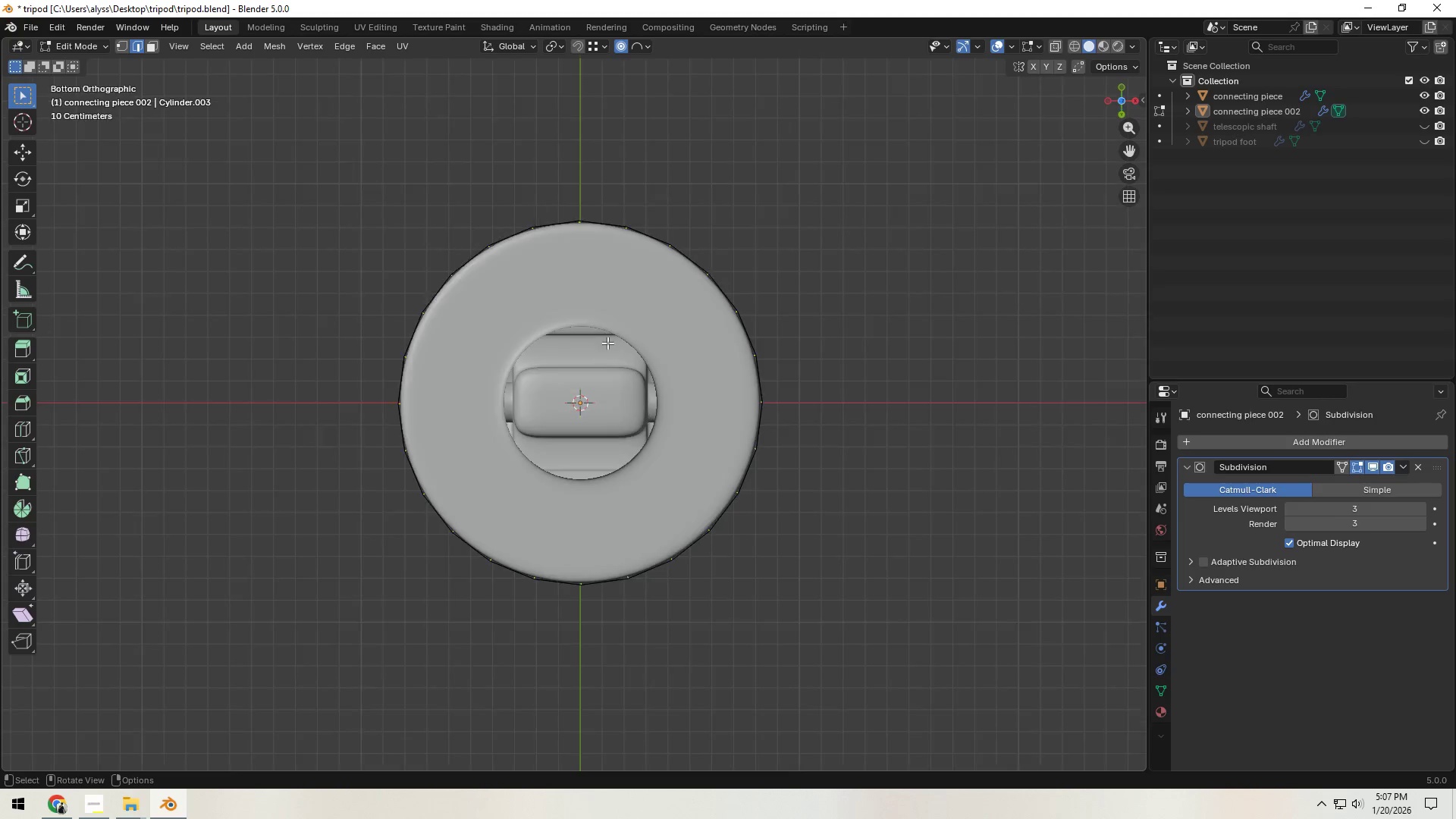 
key(Z)
 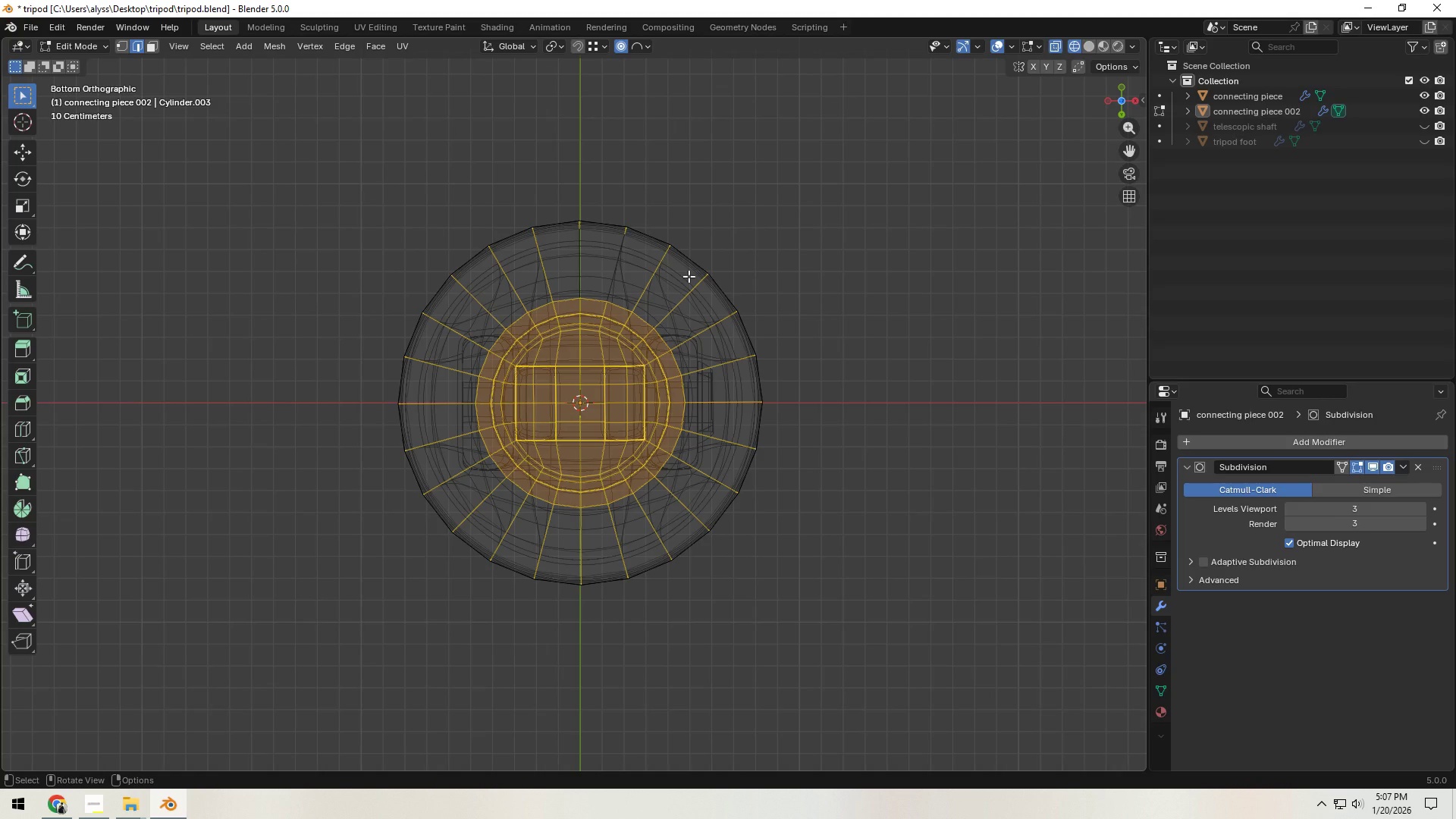 
key(C)
 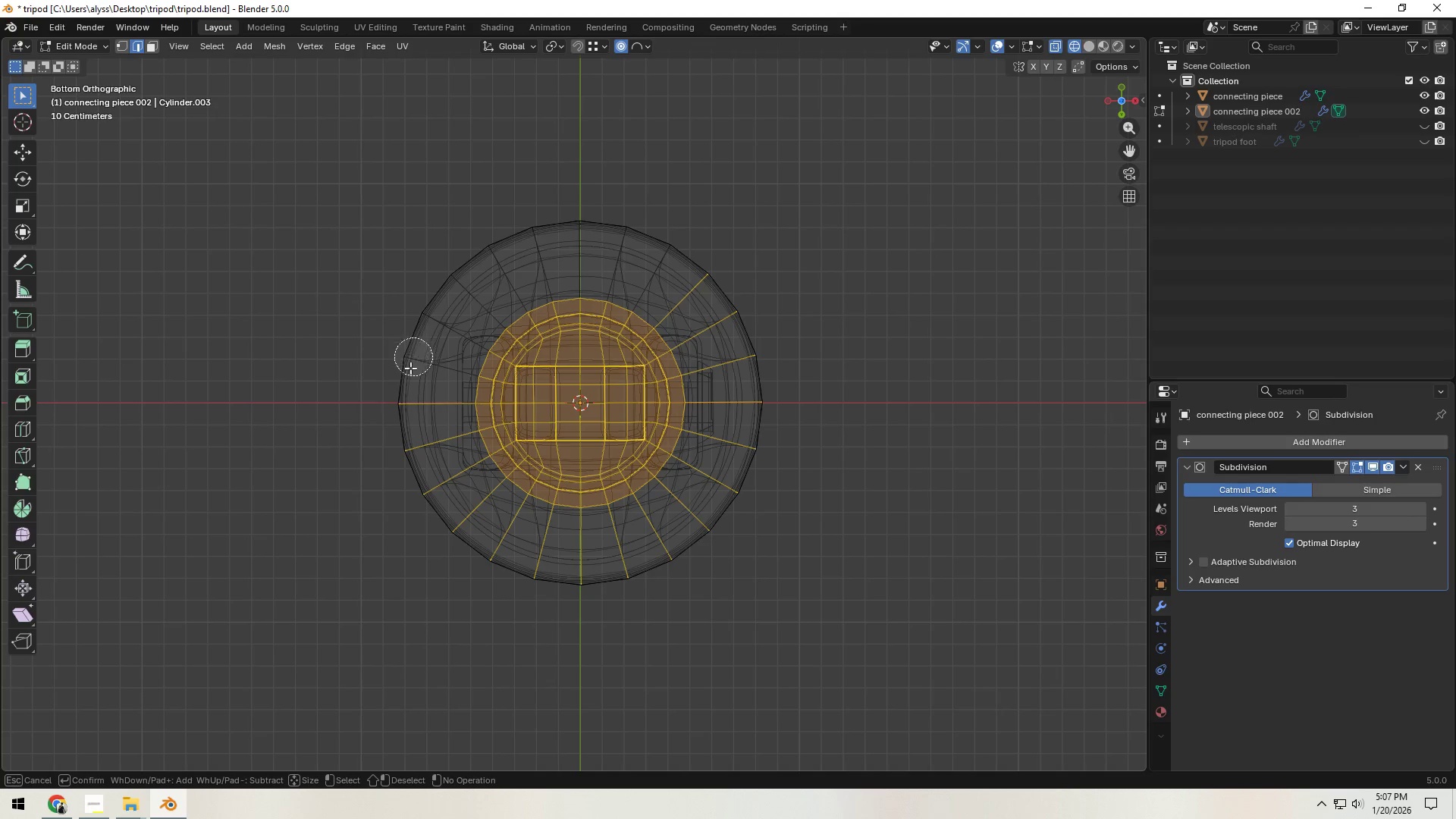 
scroll: coordinate [402, 478], scroll_direction: down, amount: 3.0
 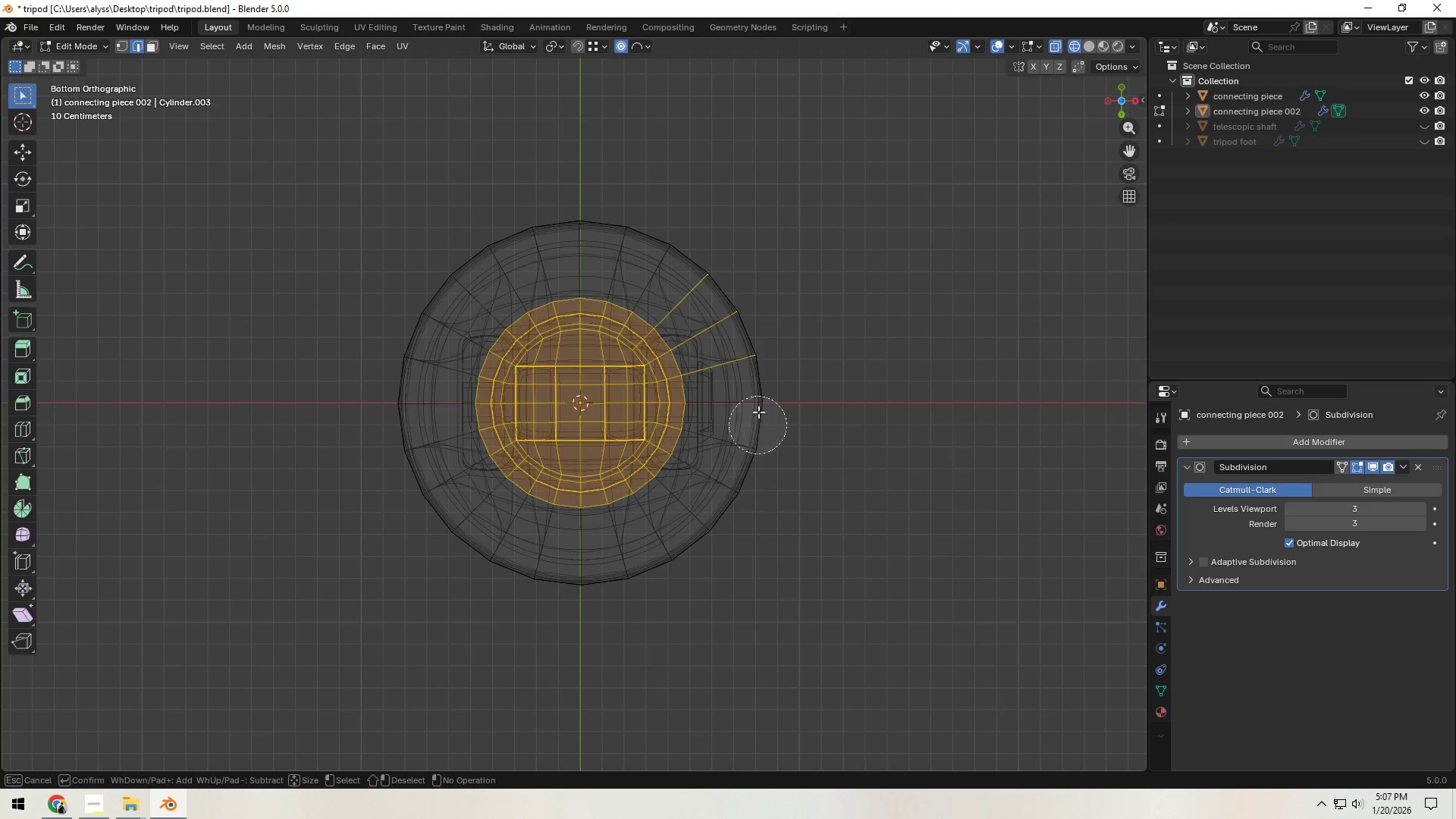 
right_click([701, 262])
 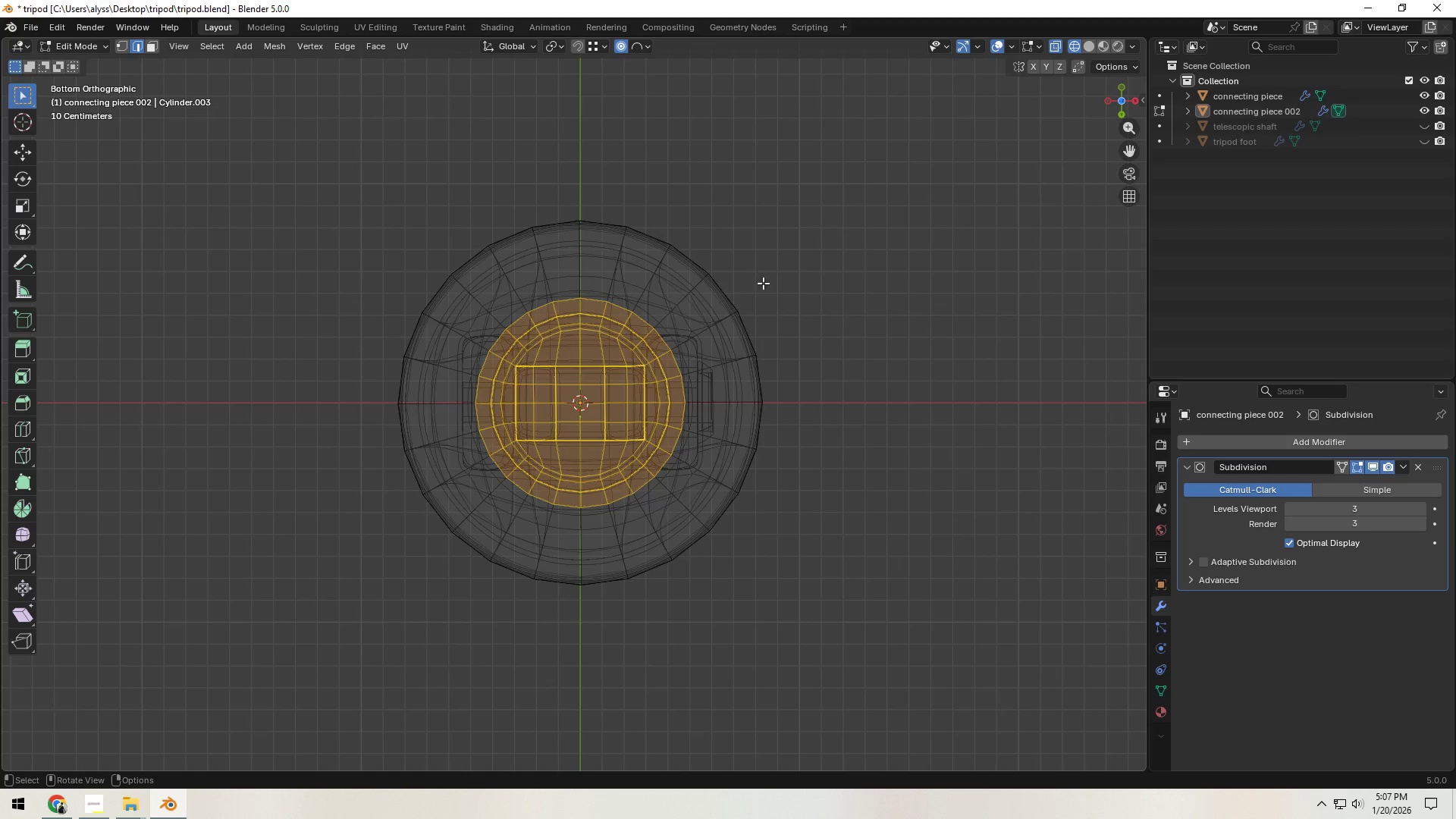 
key(Z)
 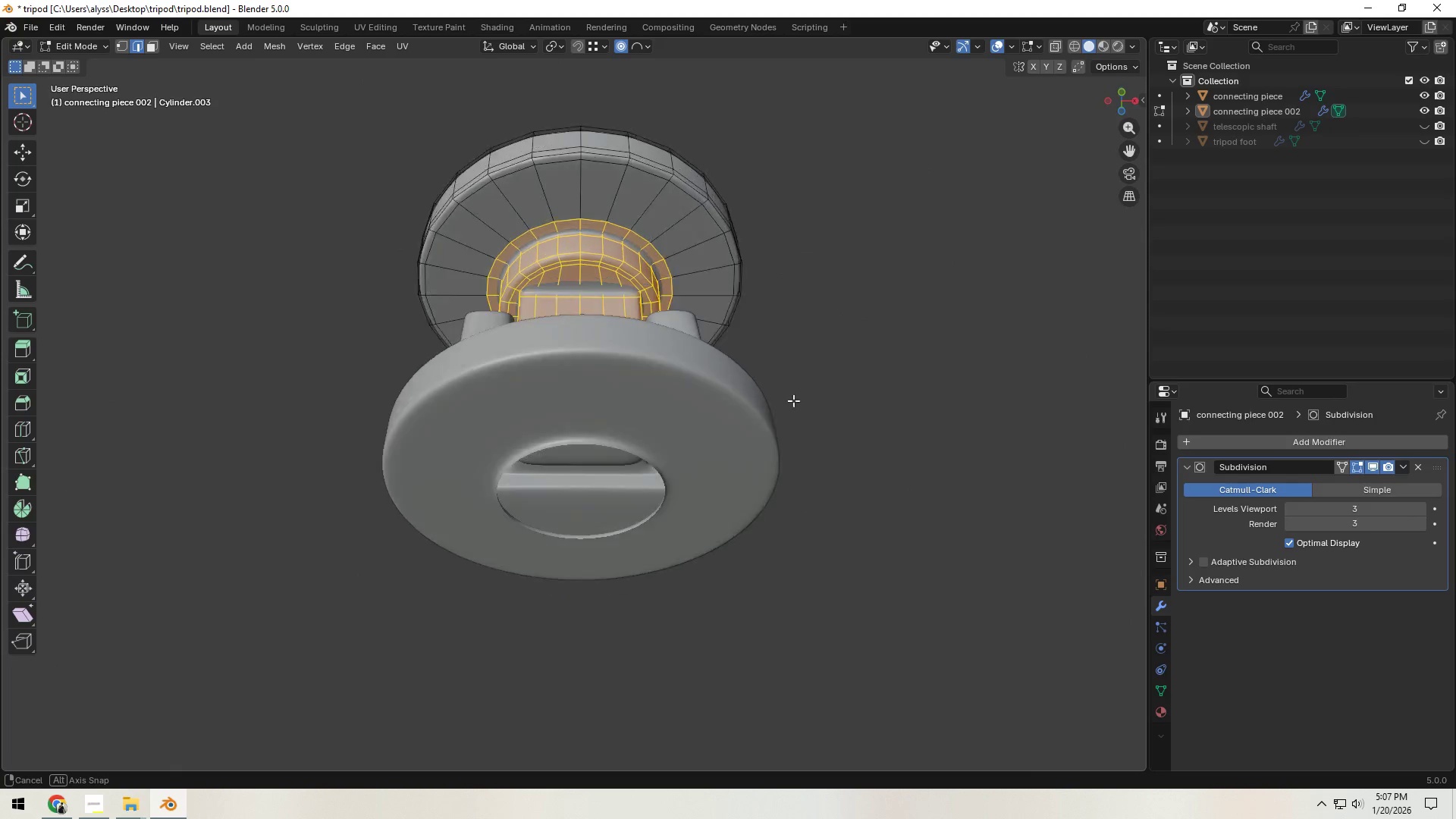 
scroll: coordinate [739, 483], scroll_direction: up, amount: 2.0
 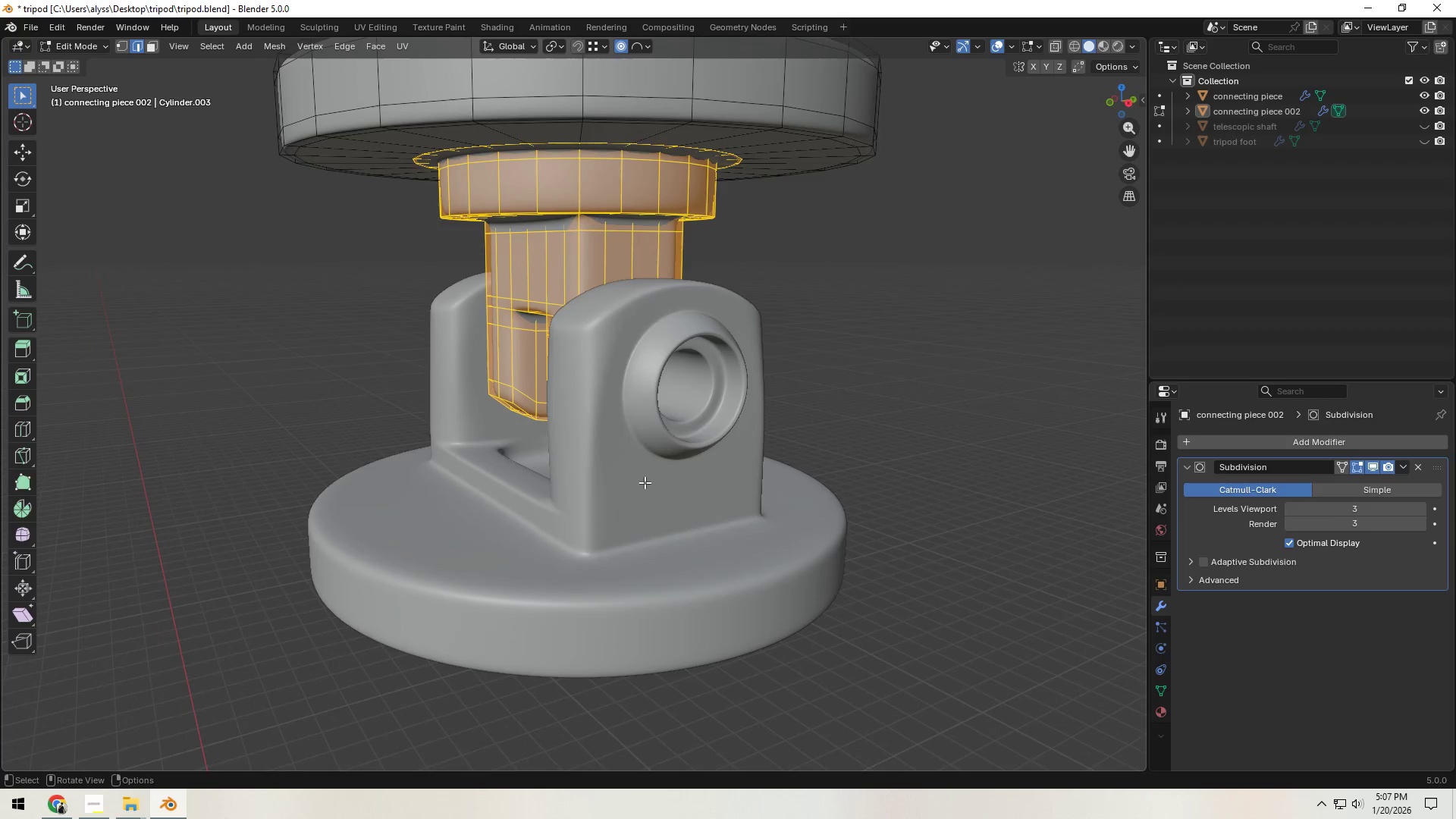 
wait(6.31)
 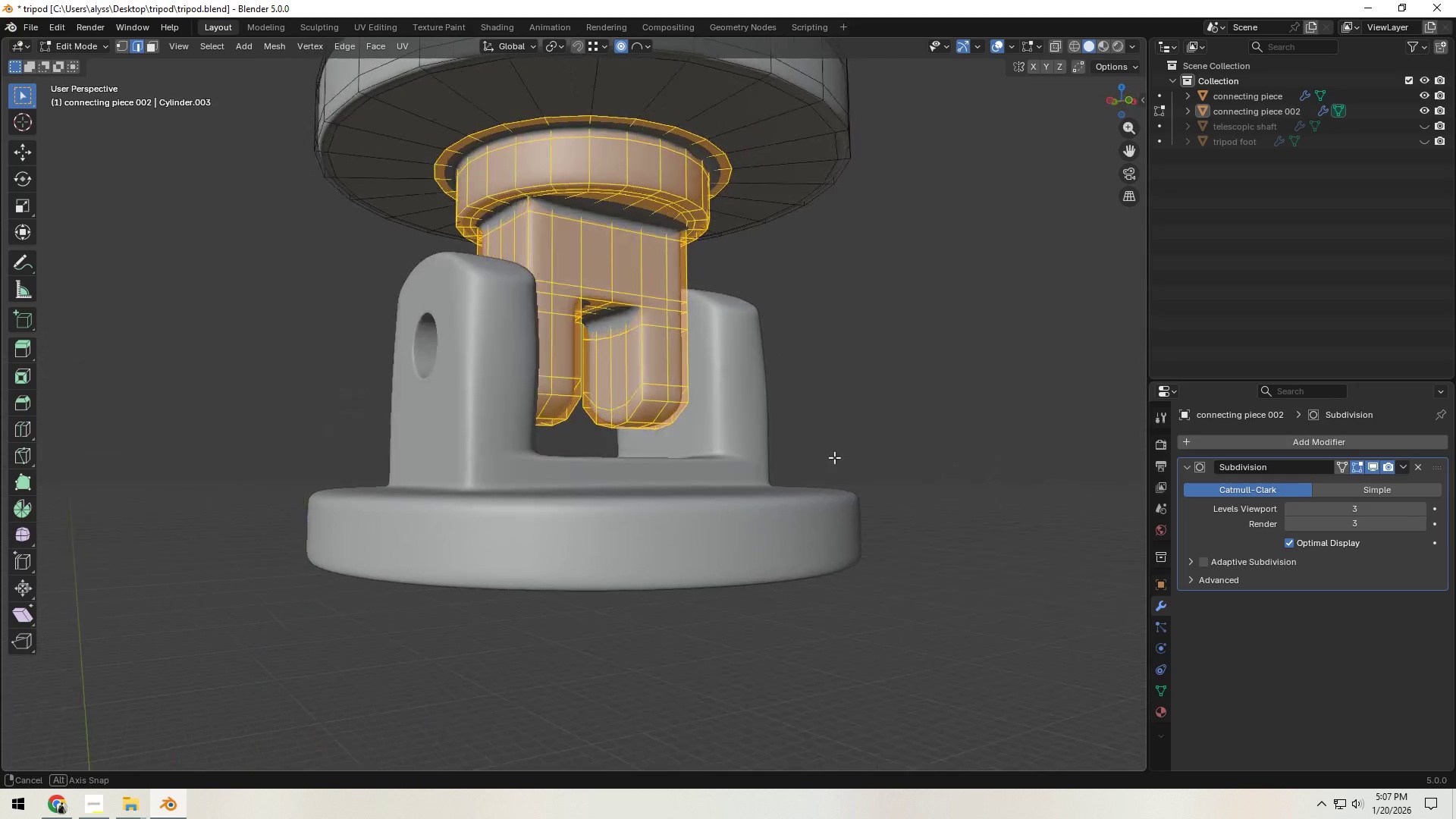 
type(sy)
 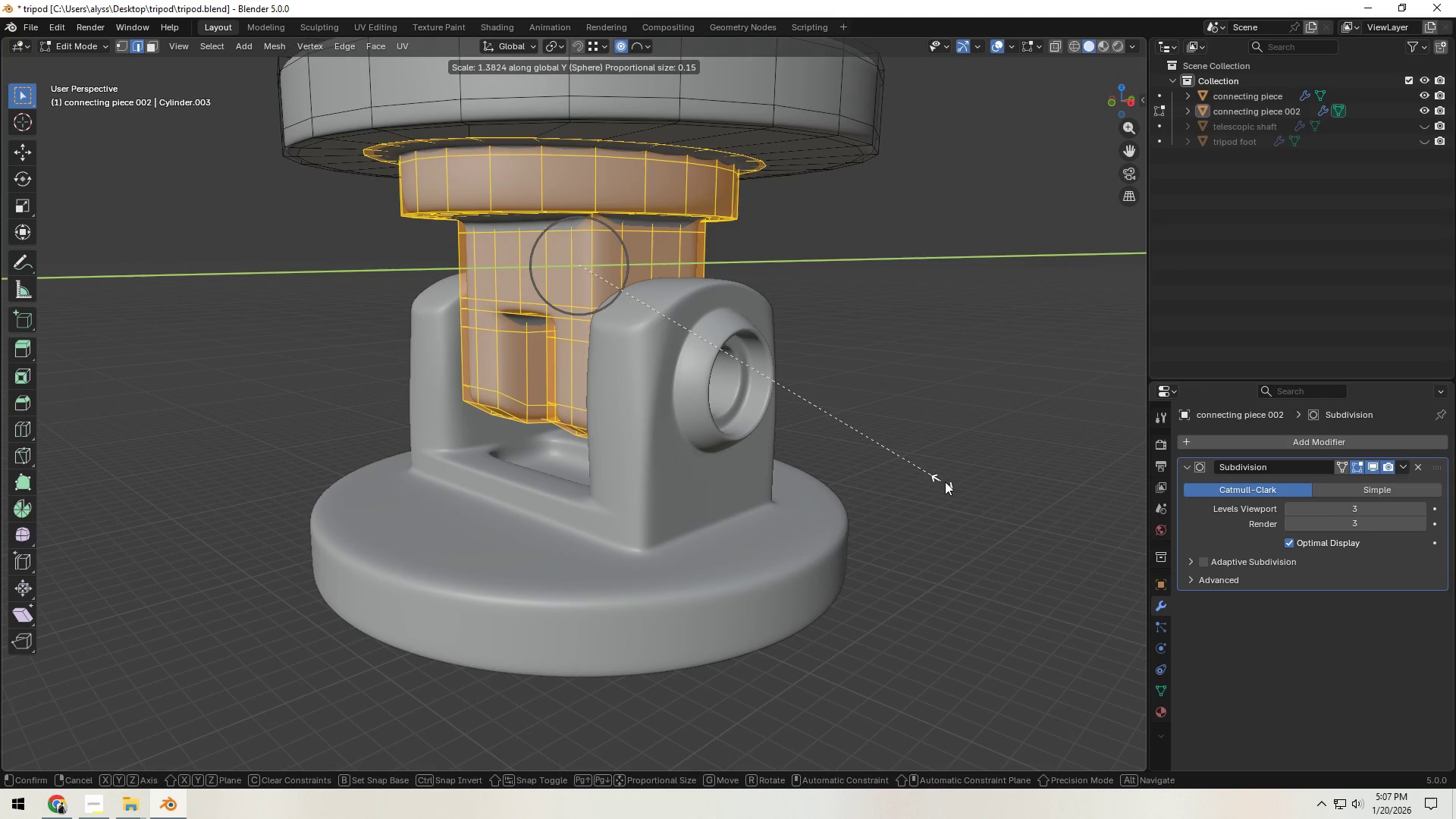 
left_click([955, 482])
 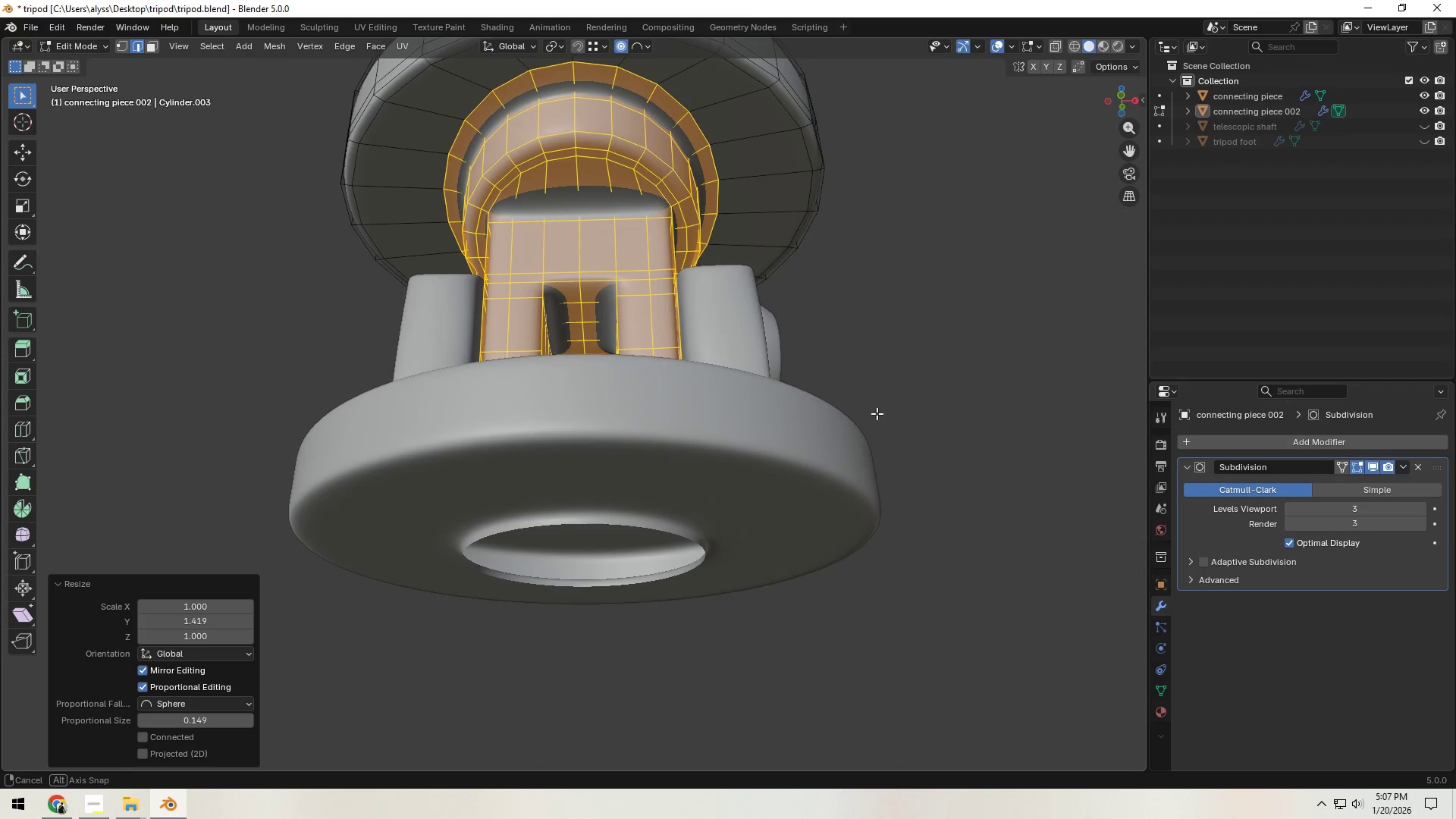 
wait(7.56)
 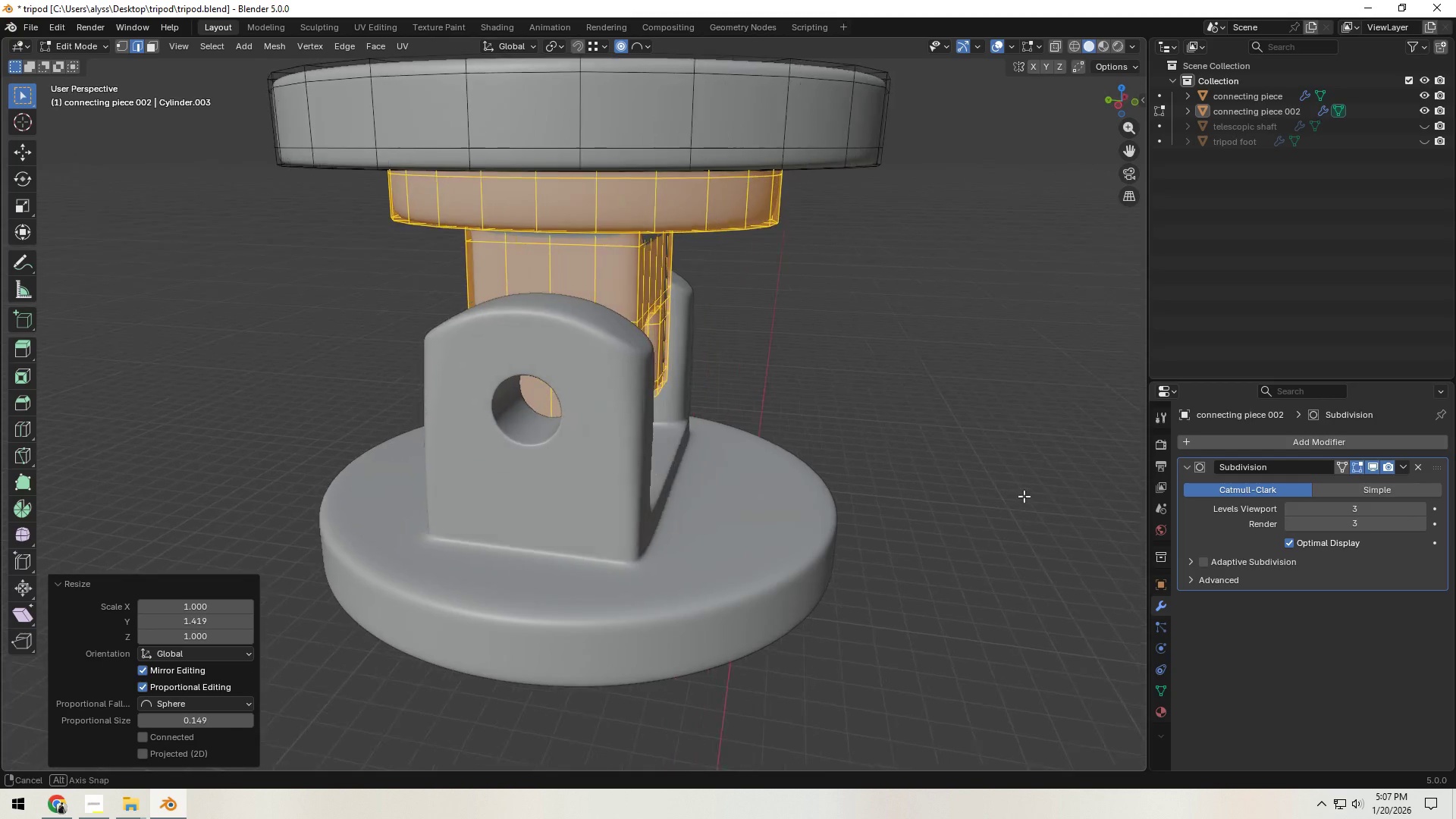 
key(Control+Z)
 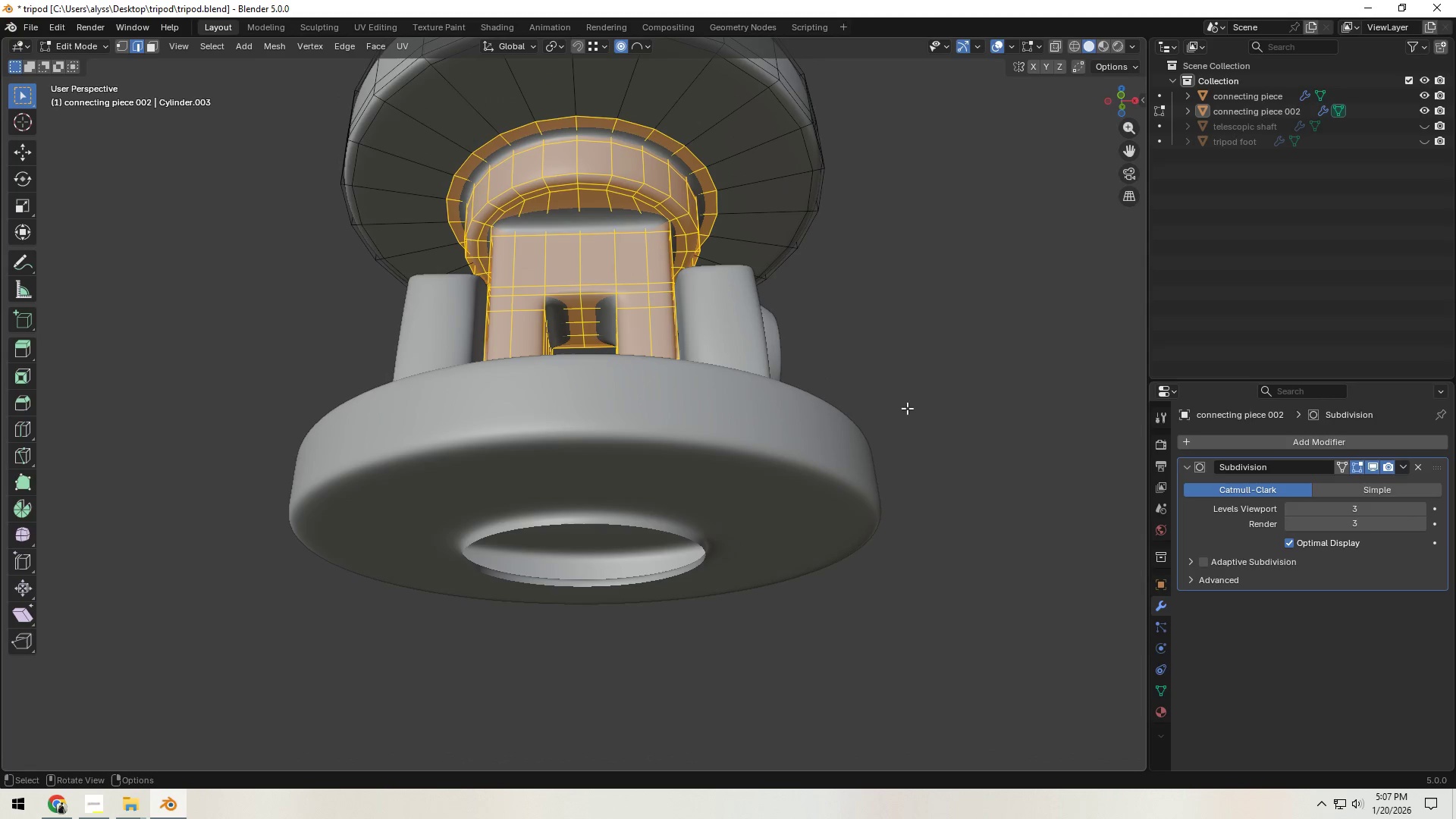 
left_click([918, 406])
 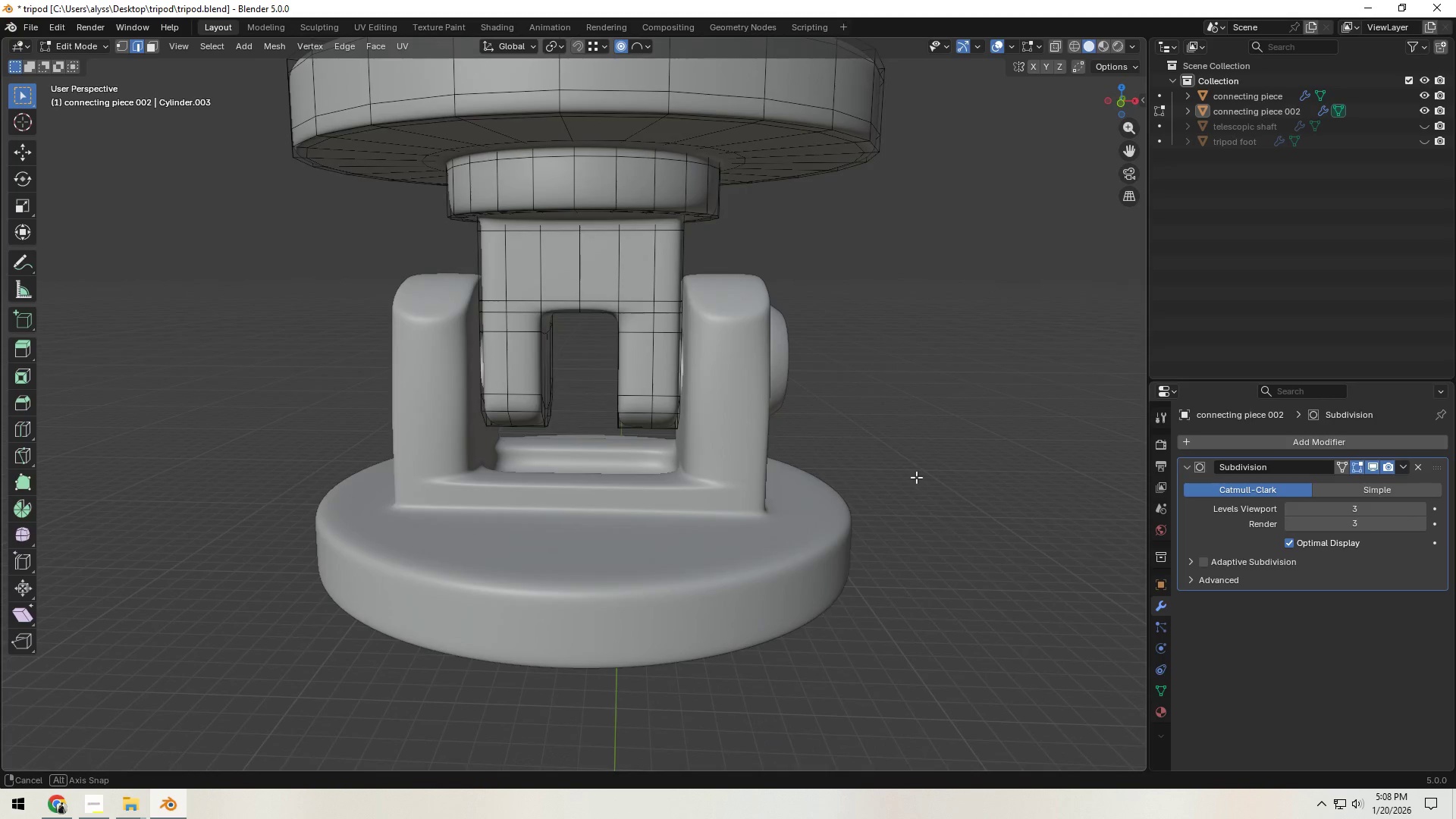 
wait(8.16)
 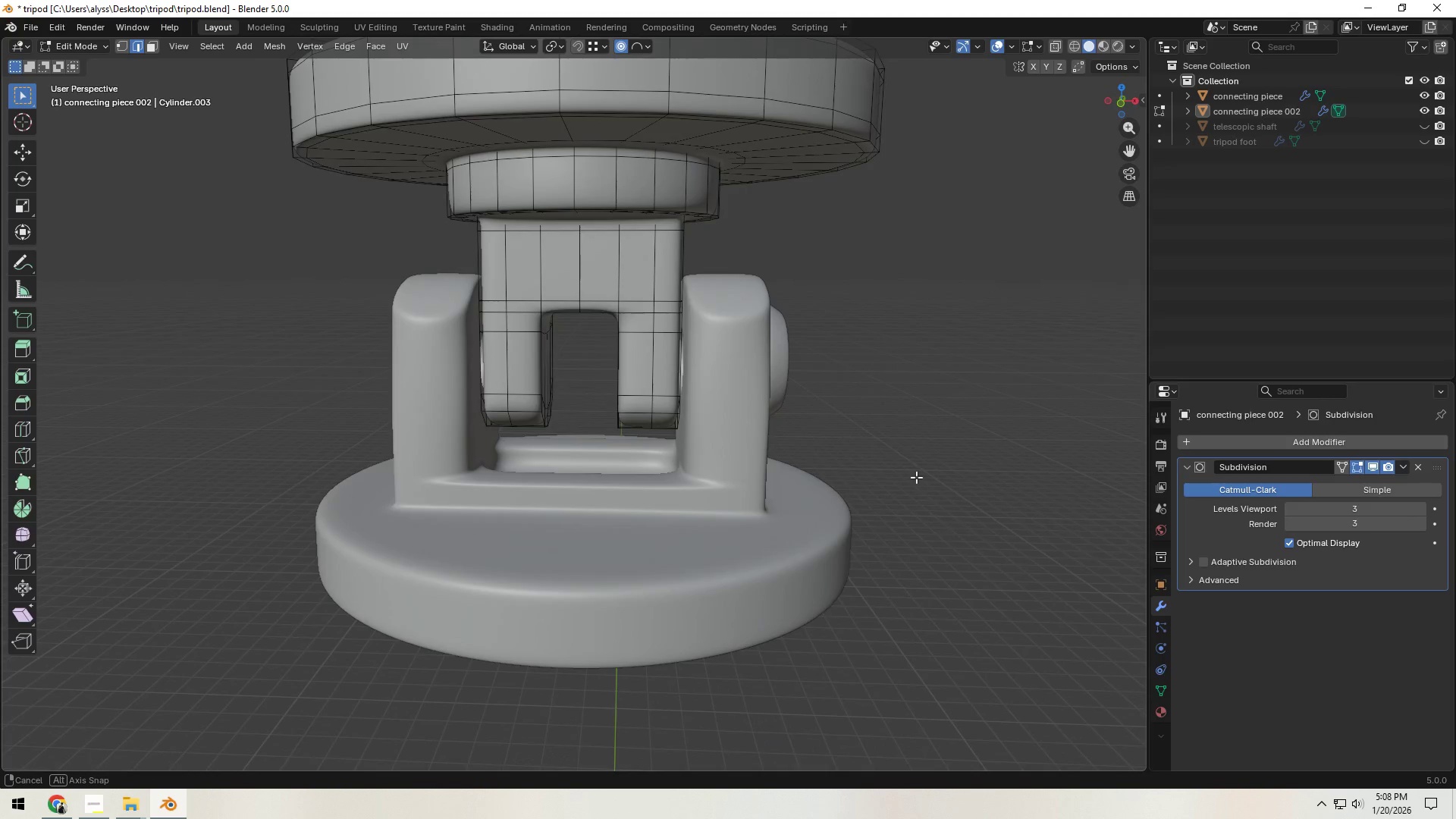 
scroll: coordinate [775, 328], scroll_direction: up, amount: 3.0
 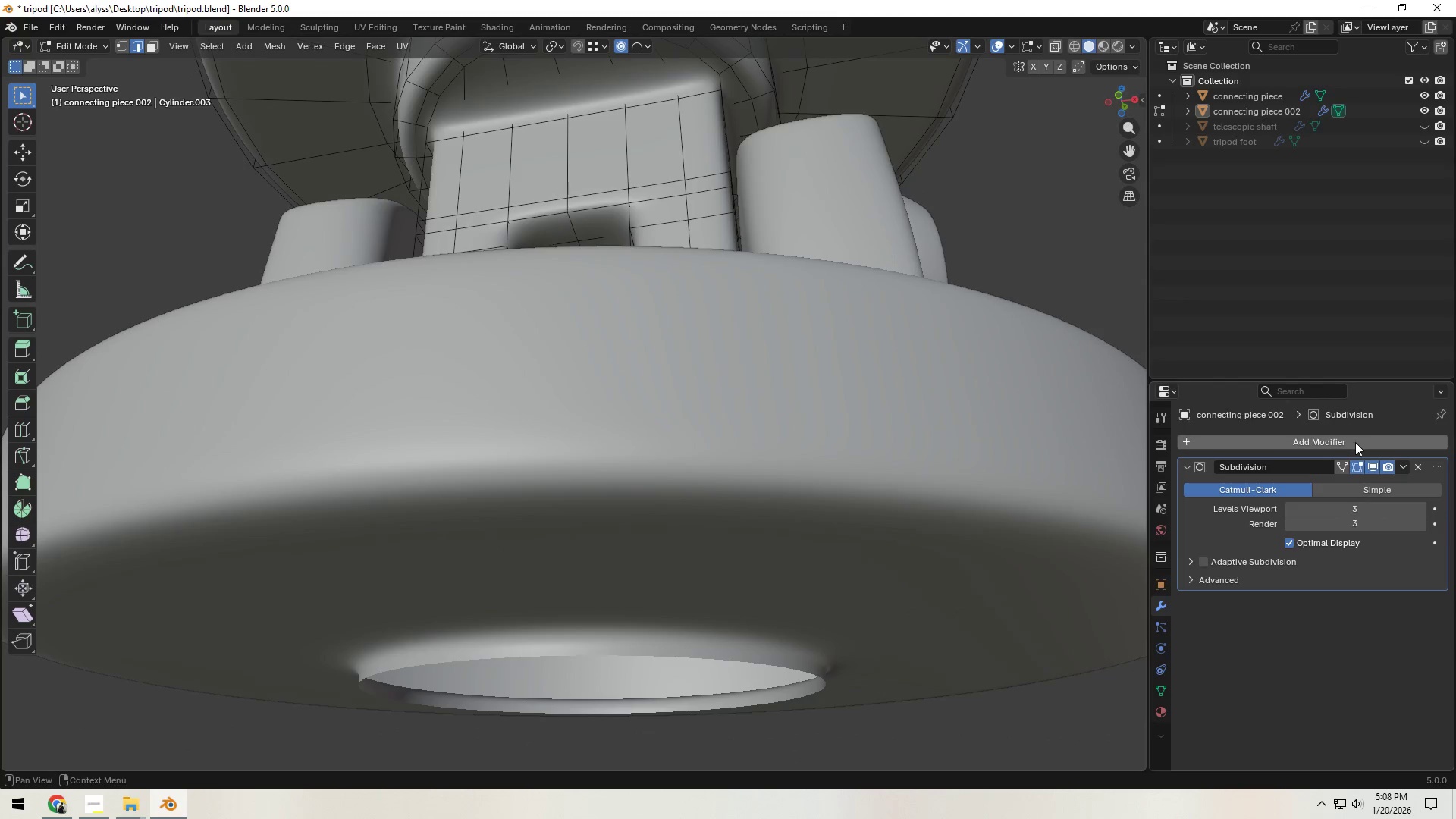 
left_click([1379, 466])
 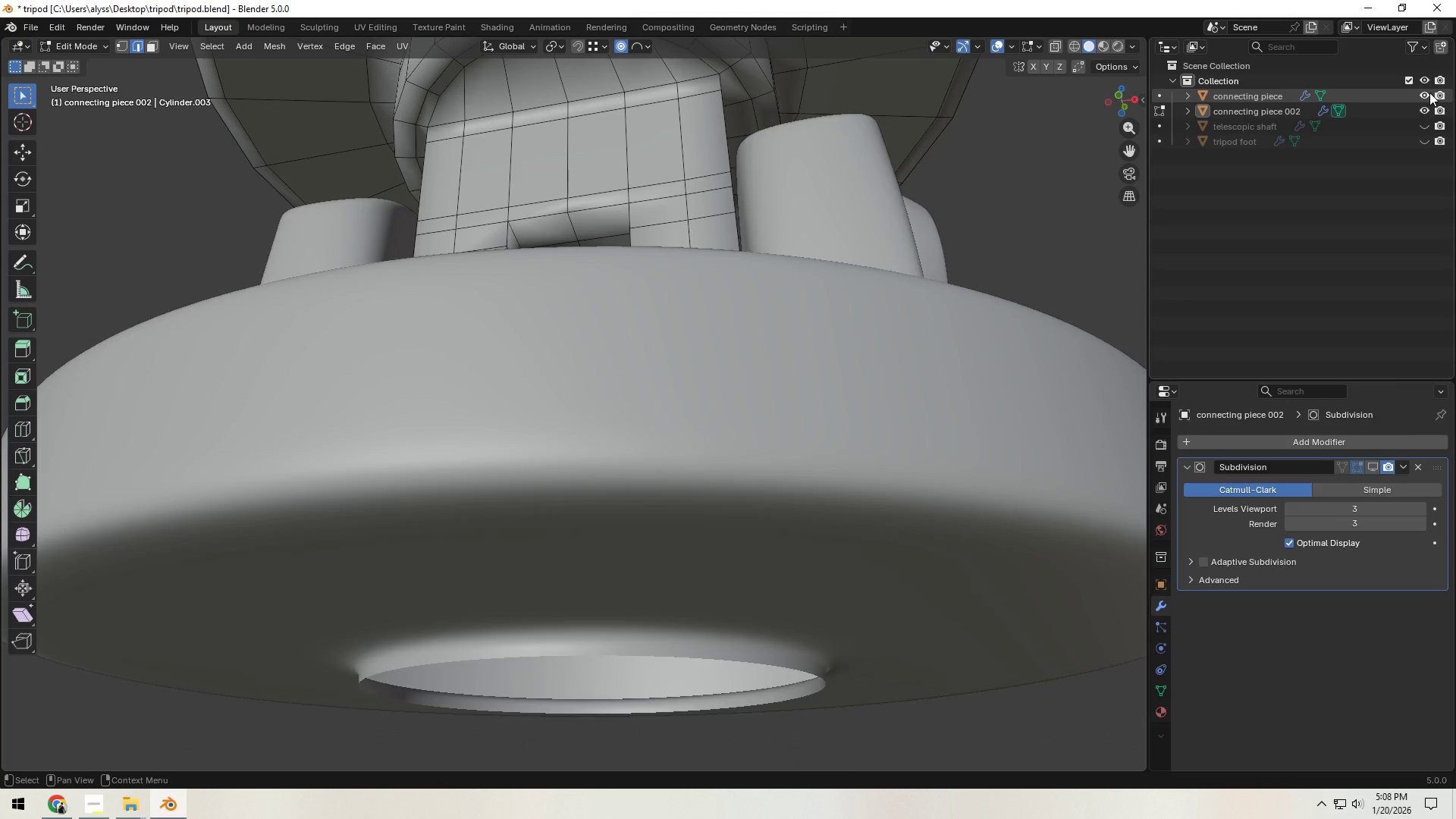 
left_click([1429, 93])
 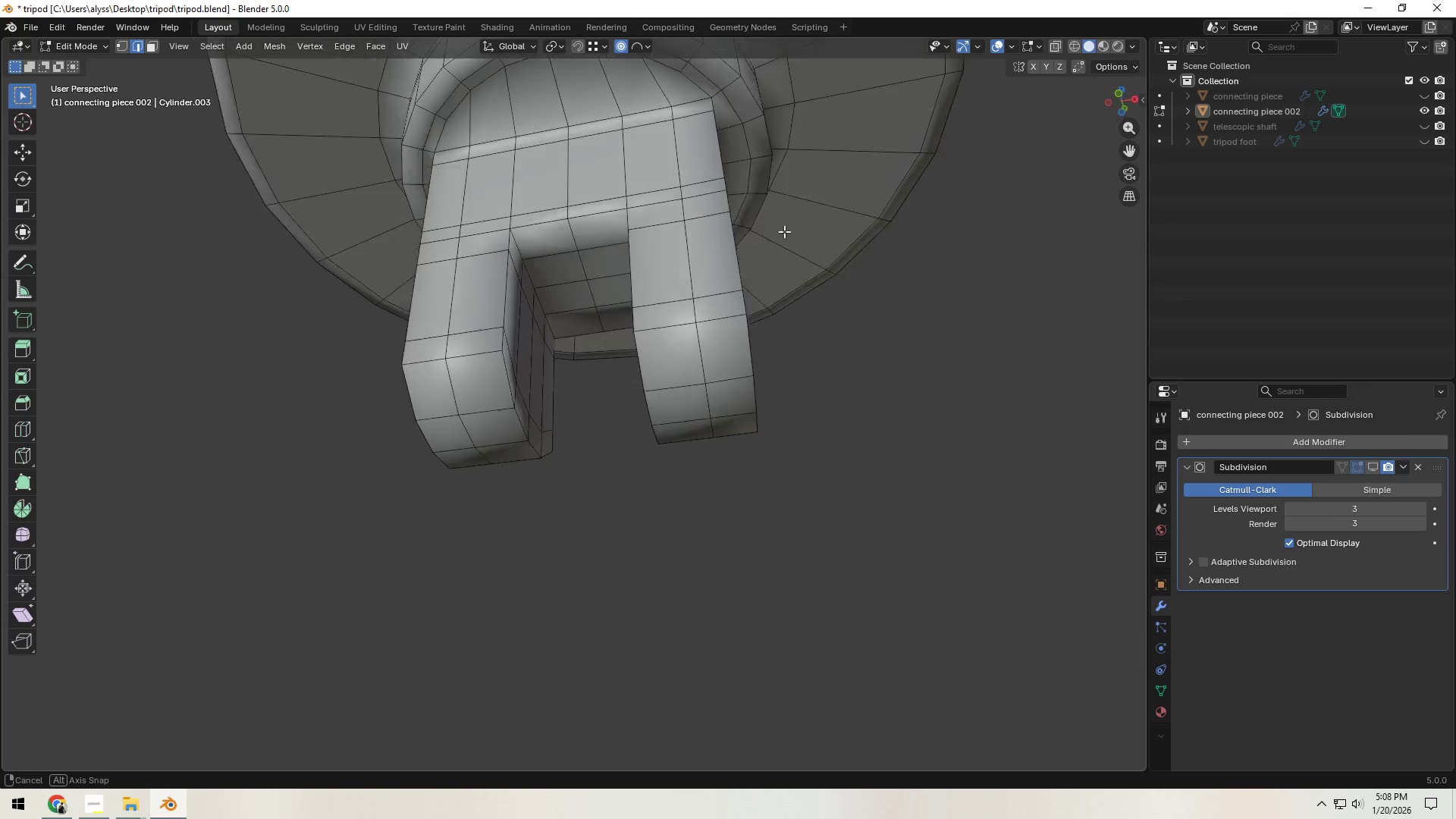 
key(Shift+ShiftLeft)
 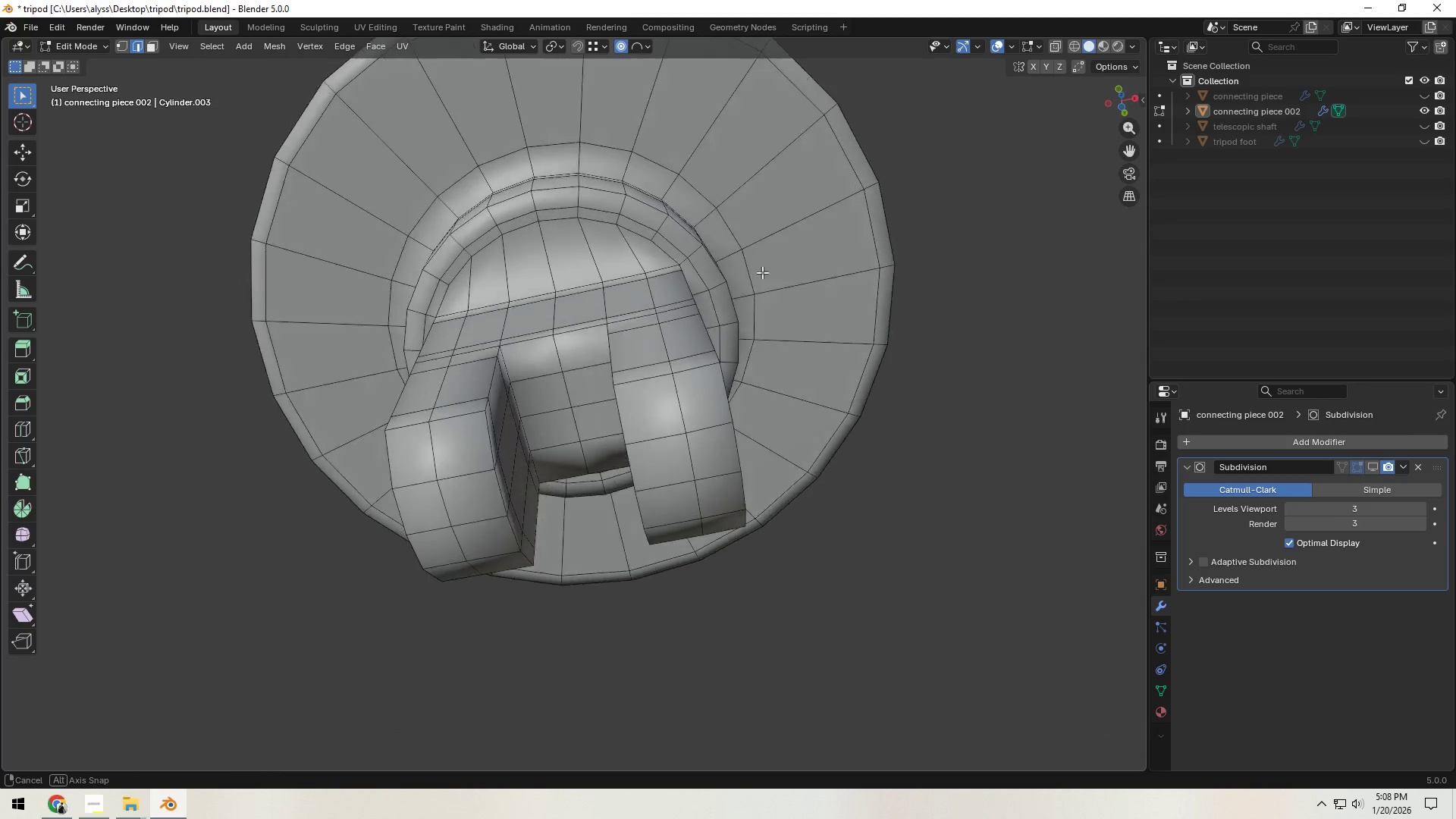 
hold_key(key=ShiftLeft, duration=0.38)
 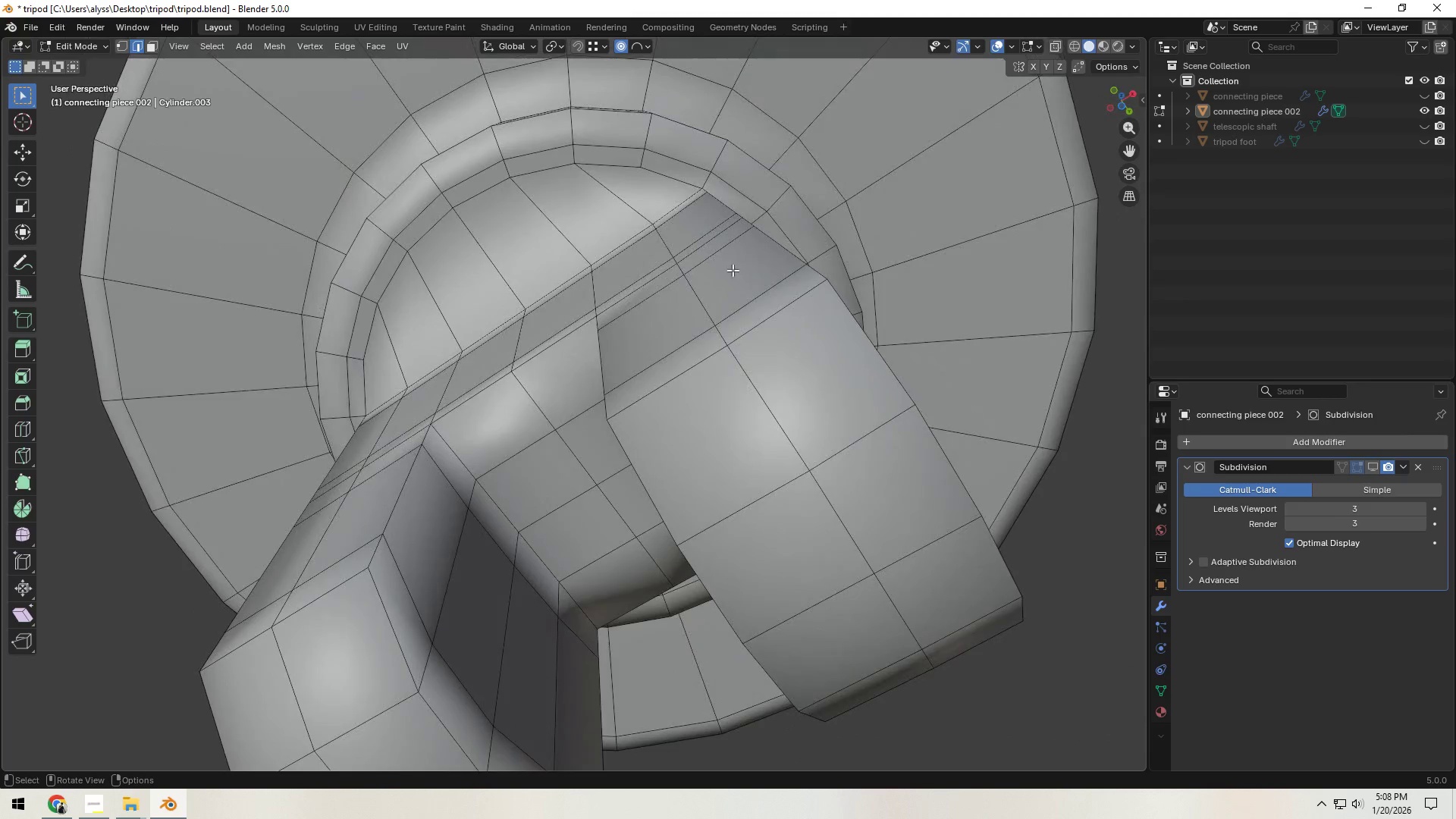 
scroll: coordinate [745, 279], scroll_direction: up, amount: 4.0
 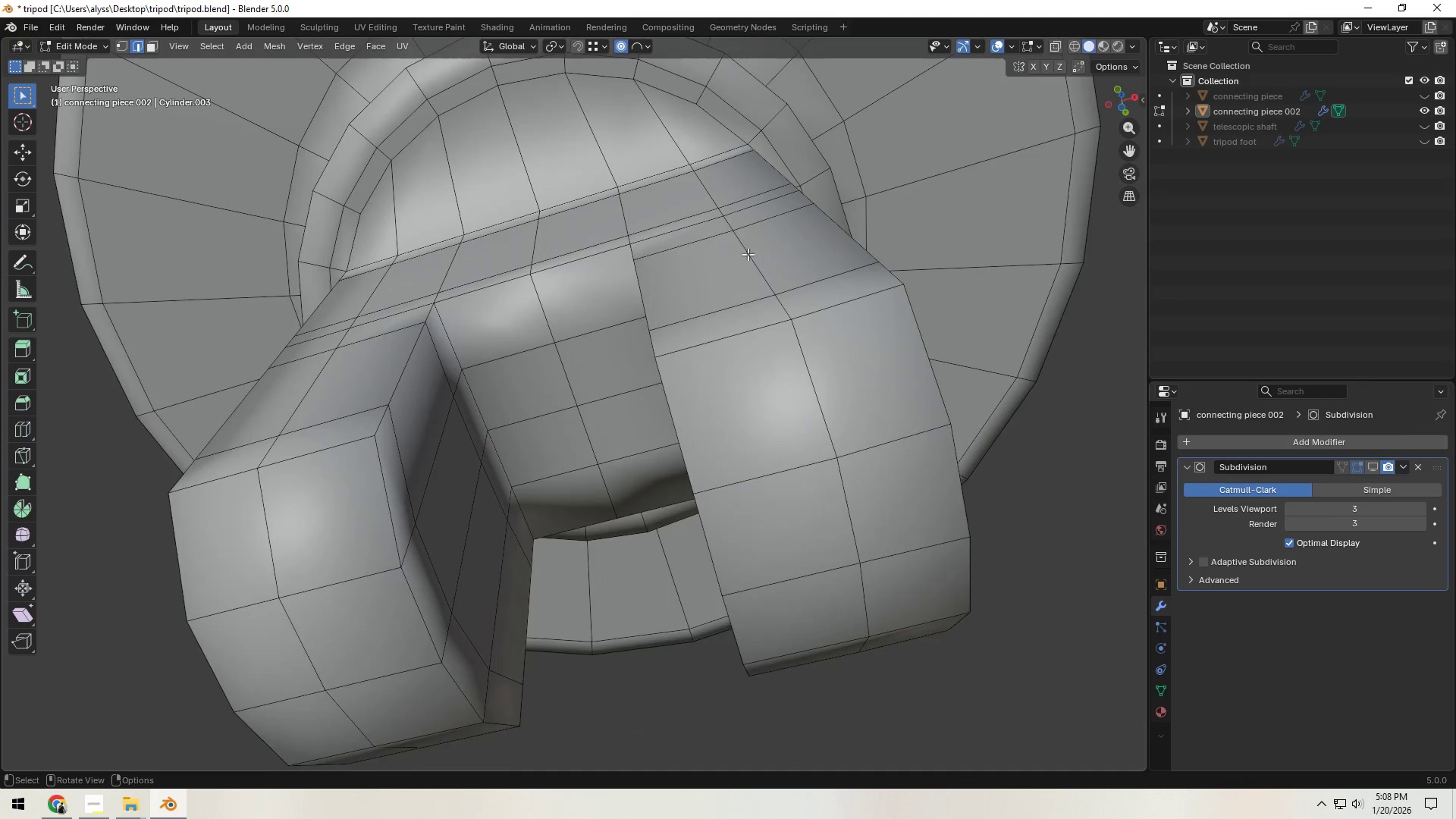 
hold_key(key=AltLeft, duration=0.38)
left_click([740, 197])
 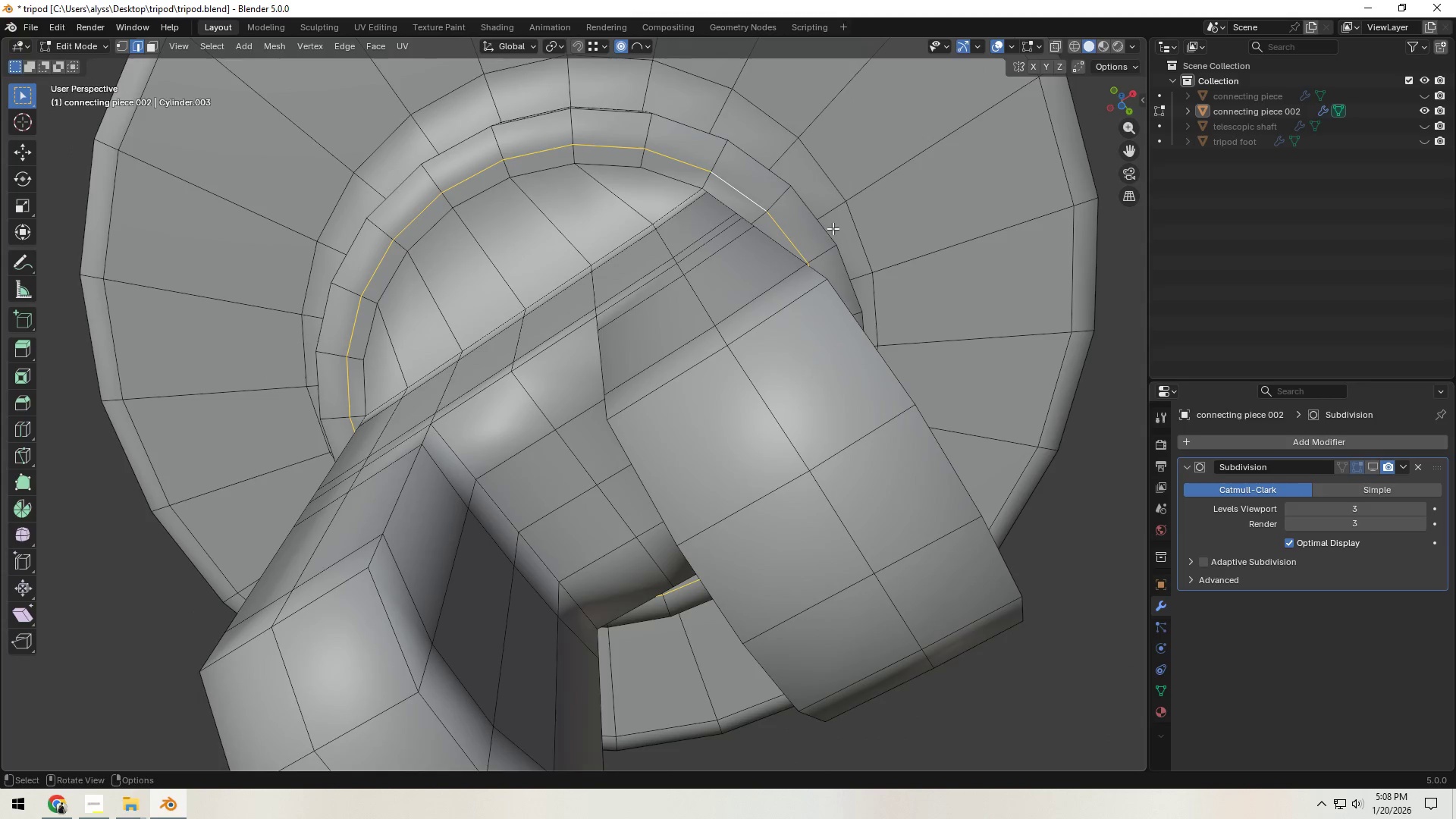 
key(S)
 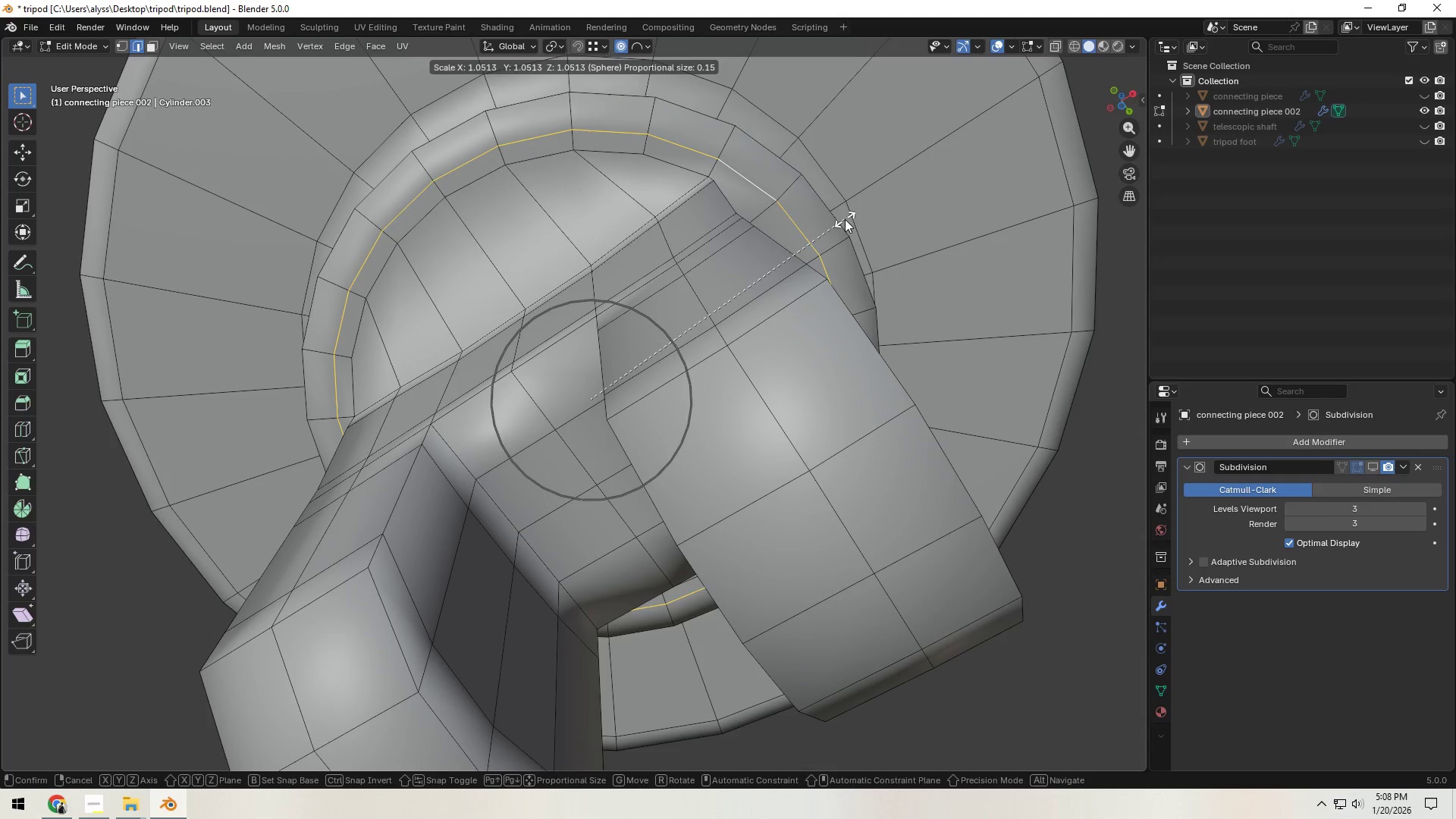 
right_click([845, 219])
 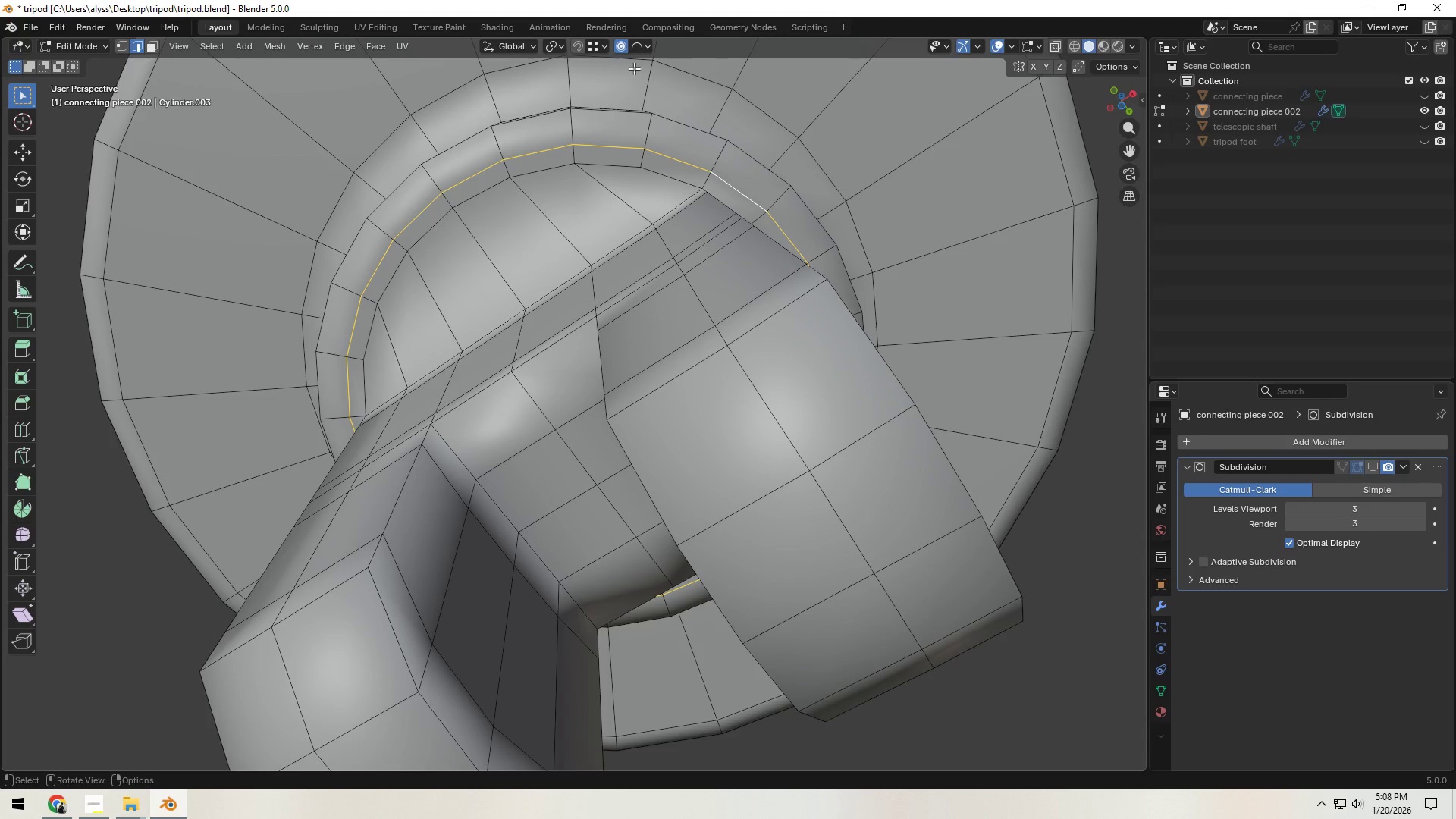 
left_click([622, 46])
 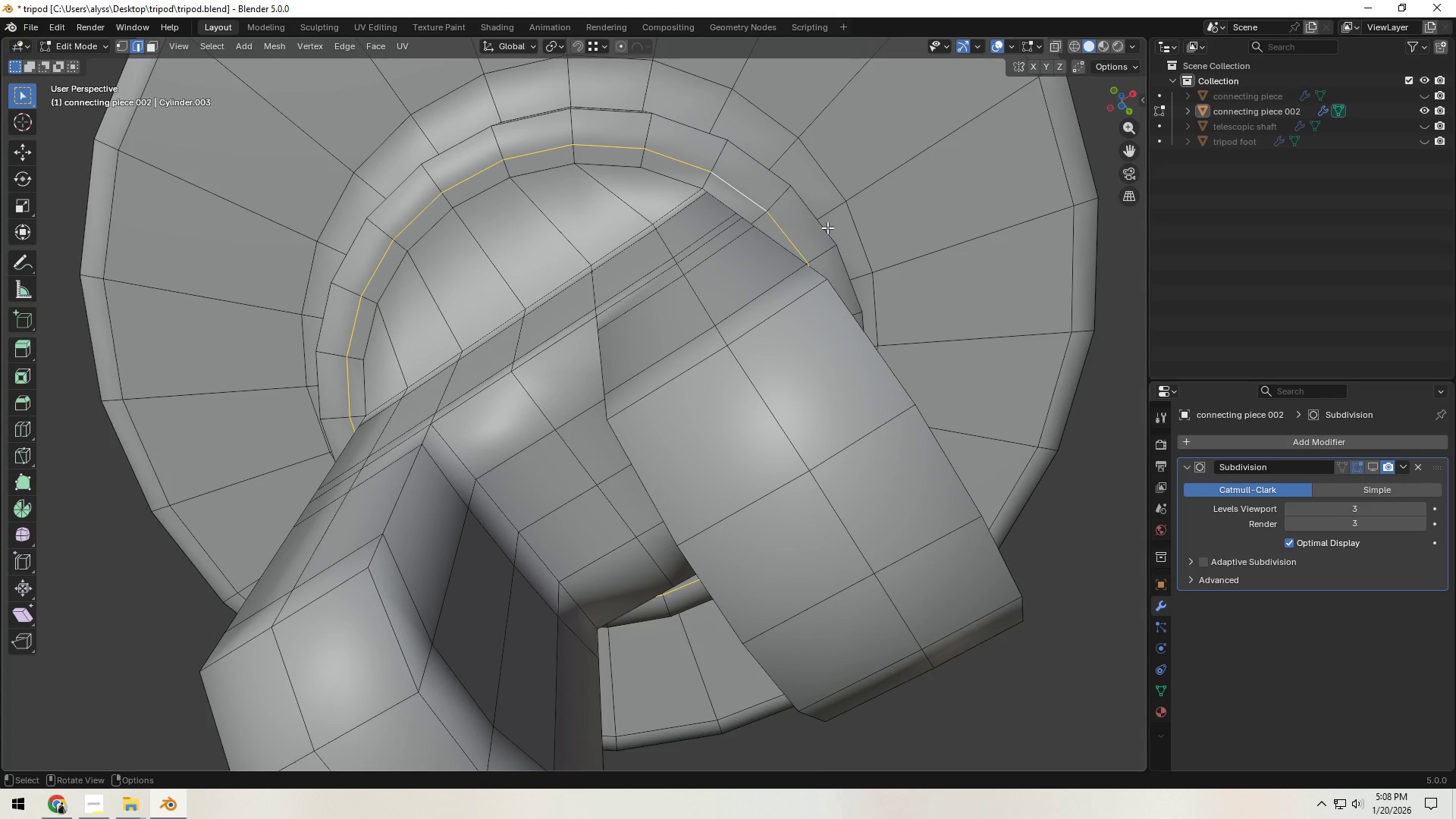 
key(S)
 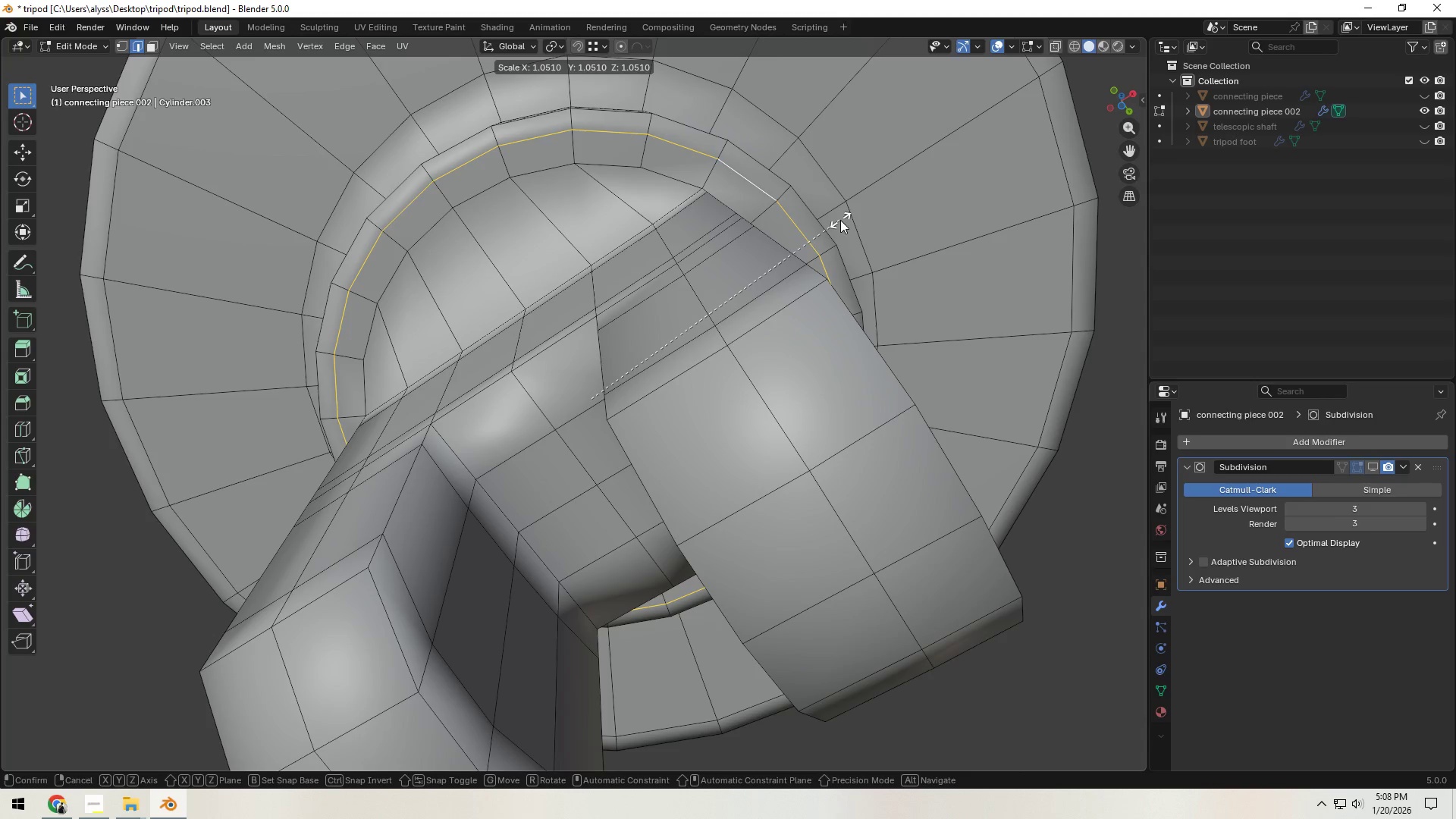 
left_click([841, 220])
 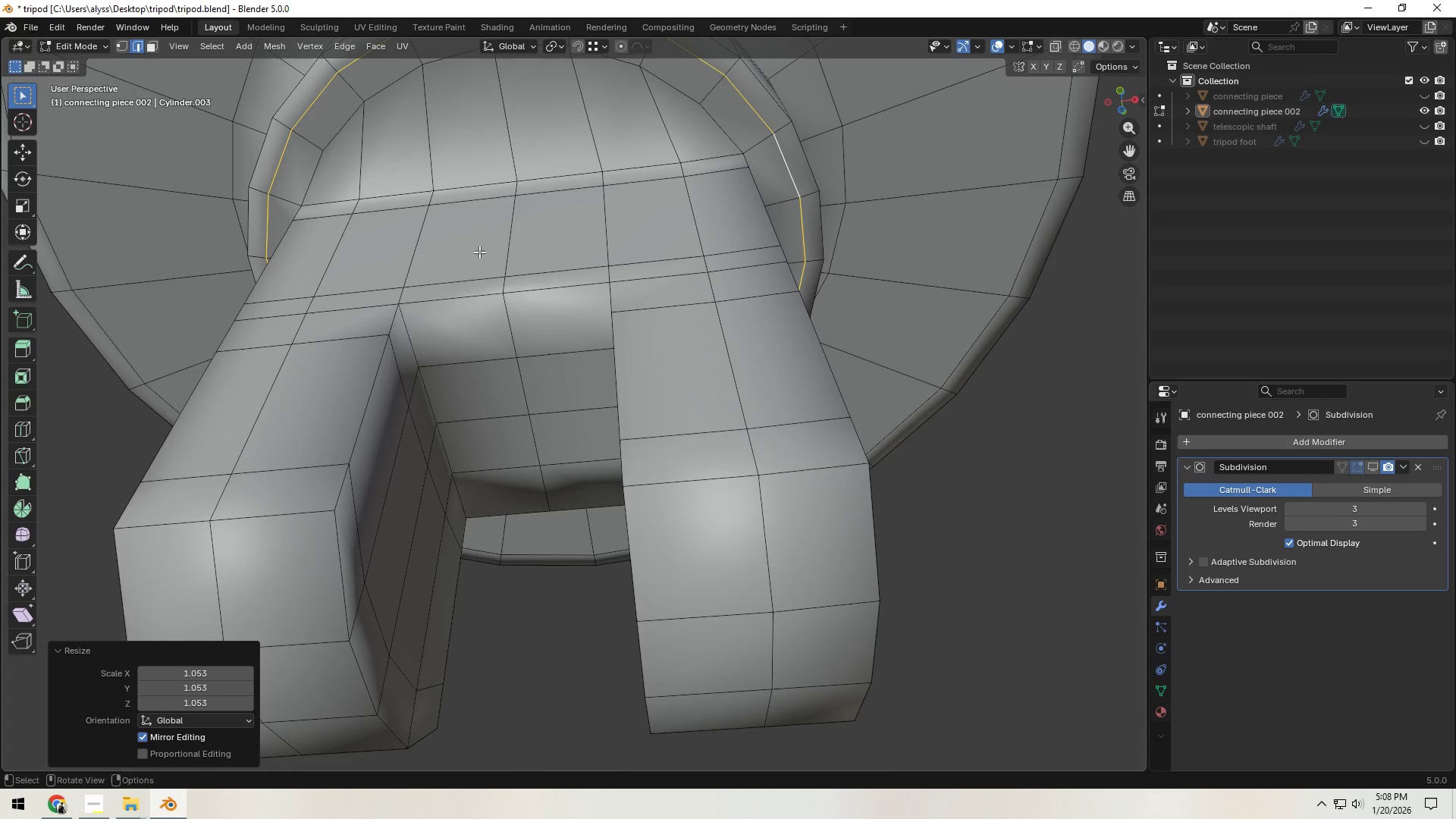 
key(2)
 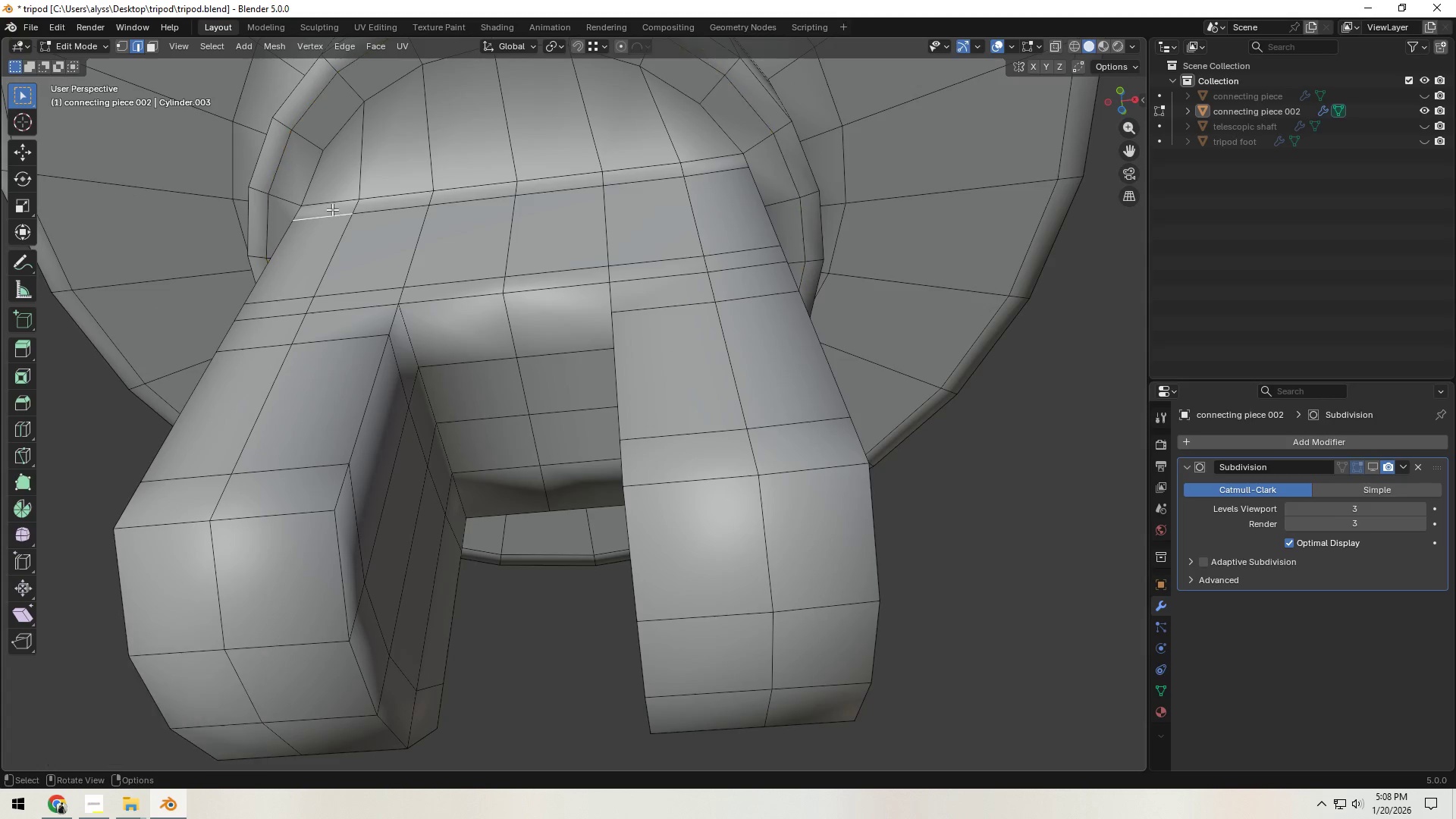 
left_click([332, 209])
 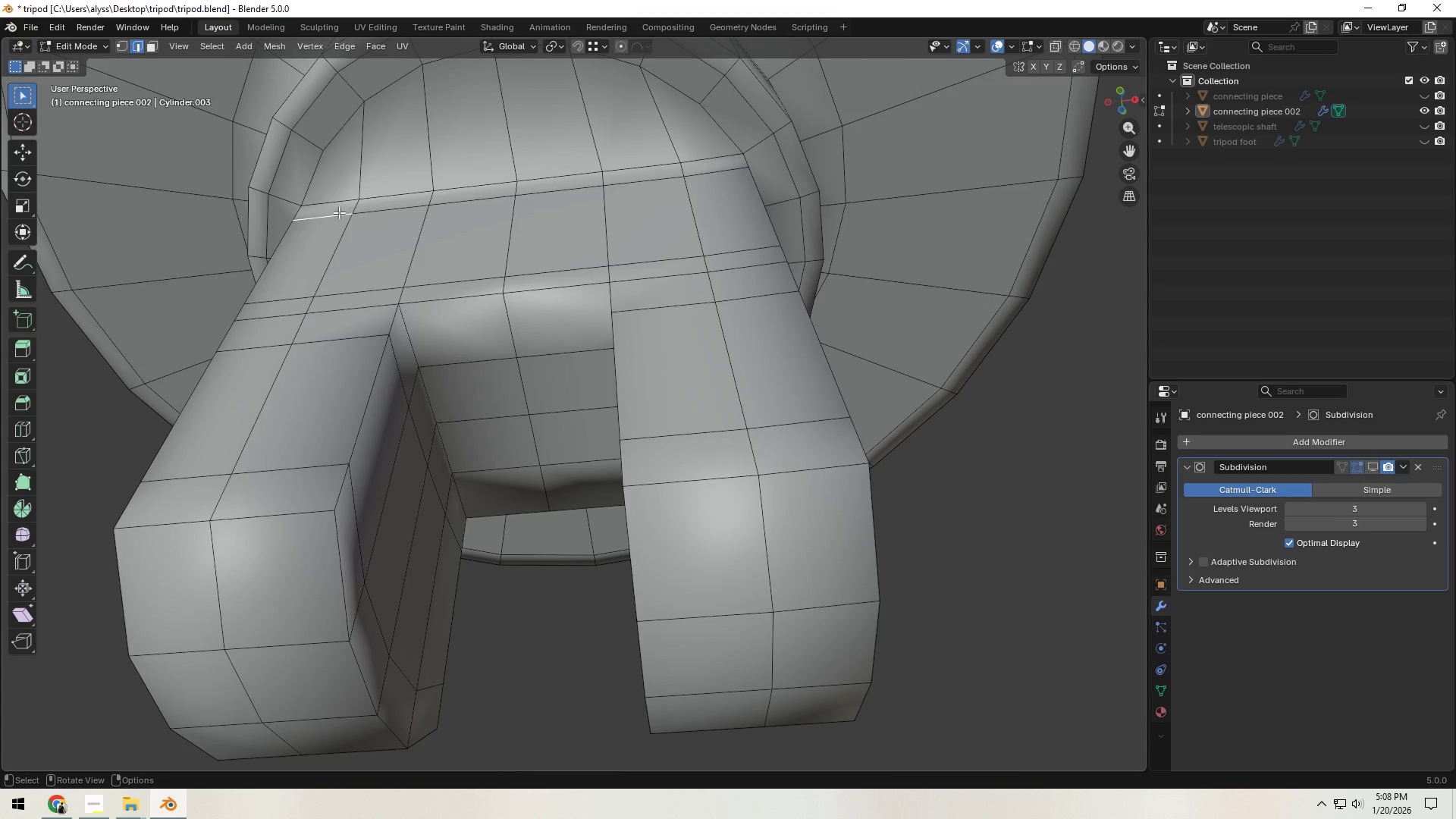 
key(4)
 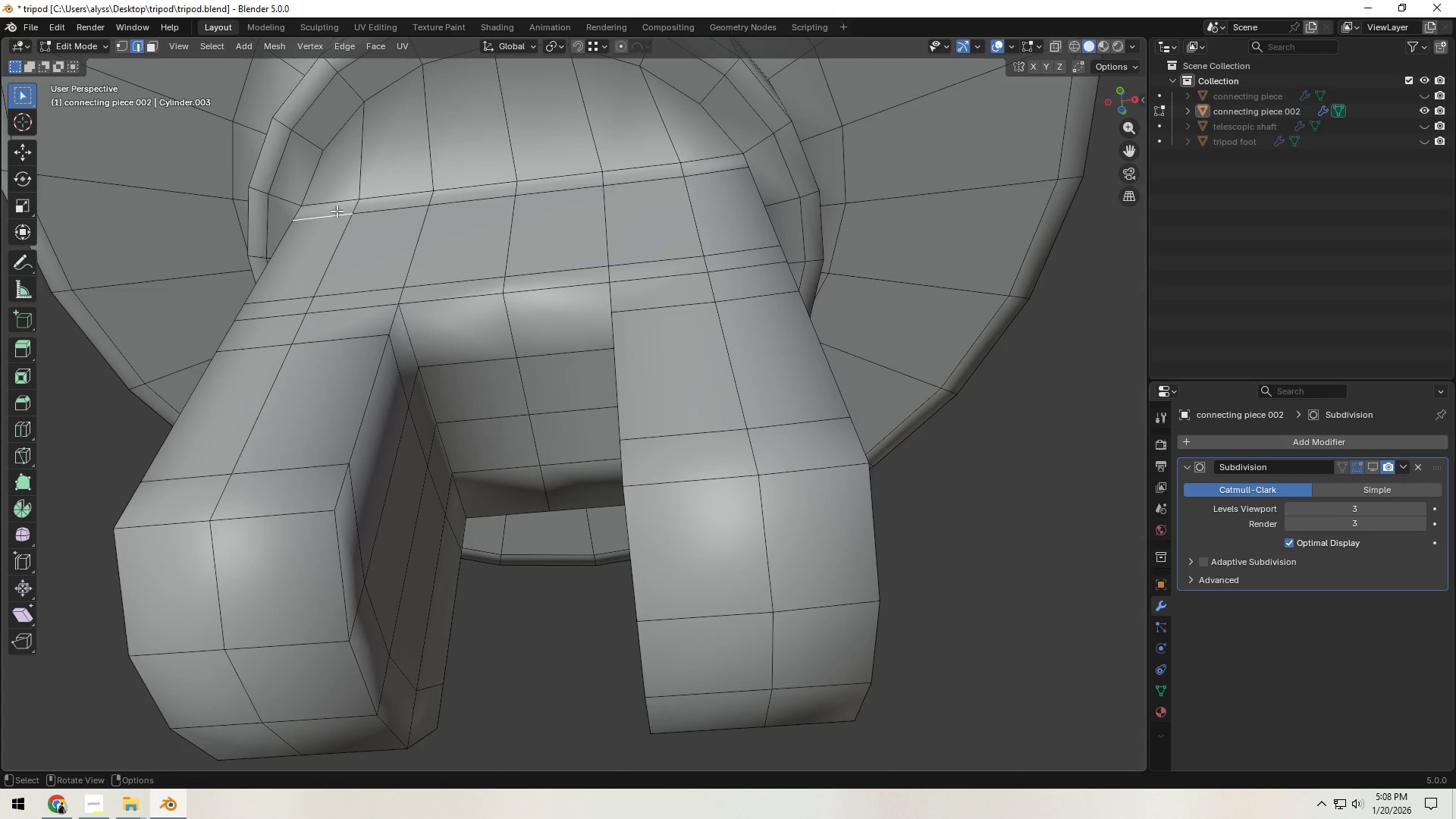 
left_click([337, 211])
 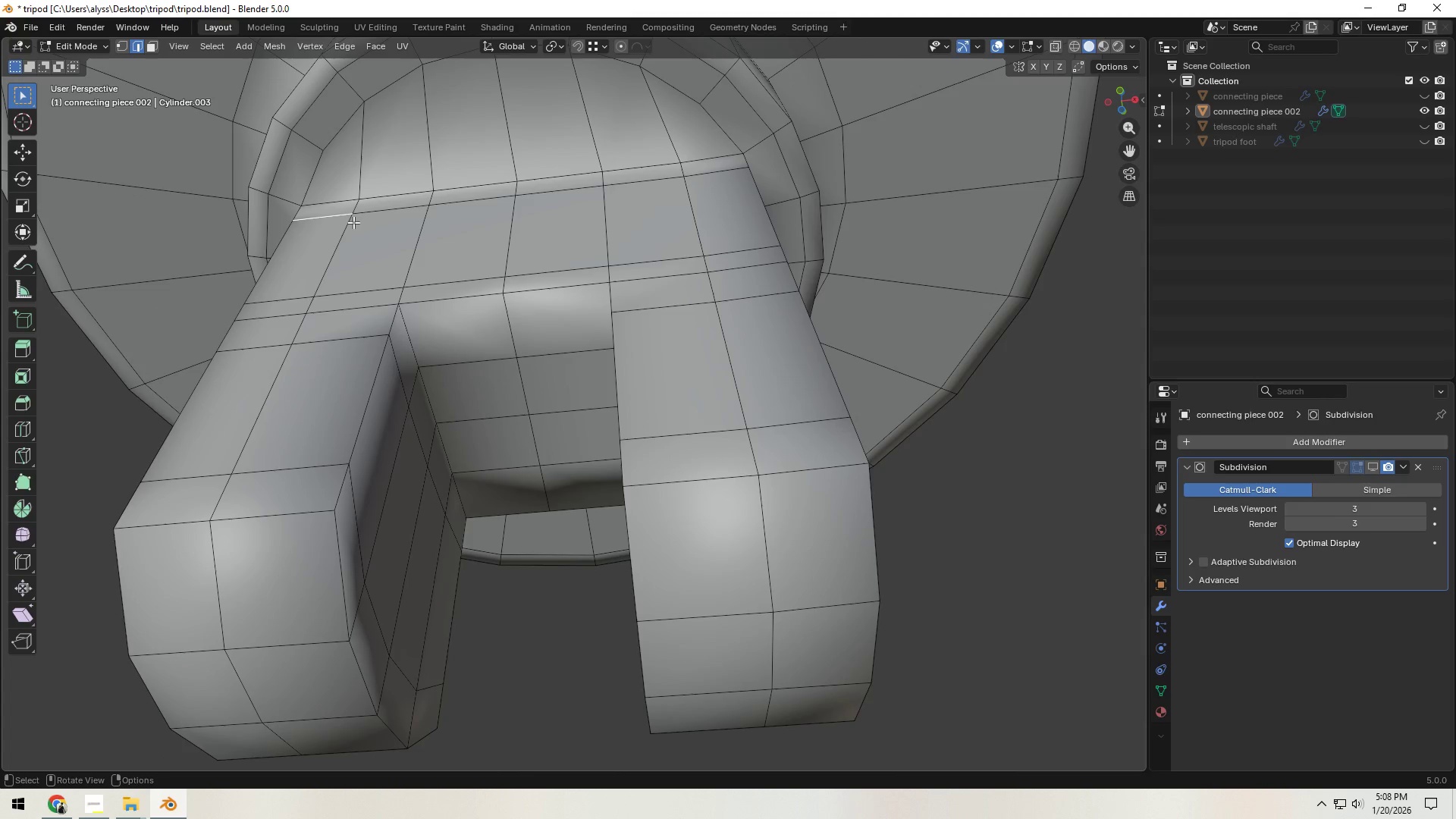 
key(3)
 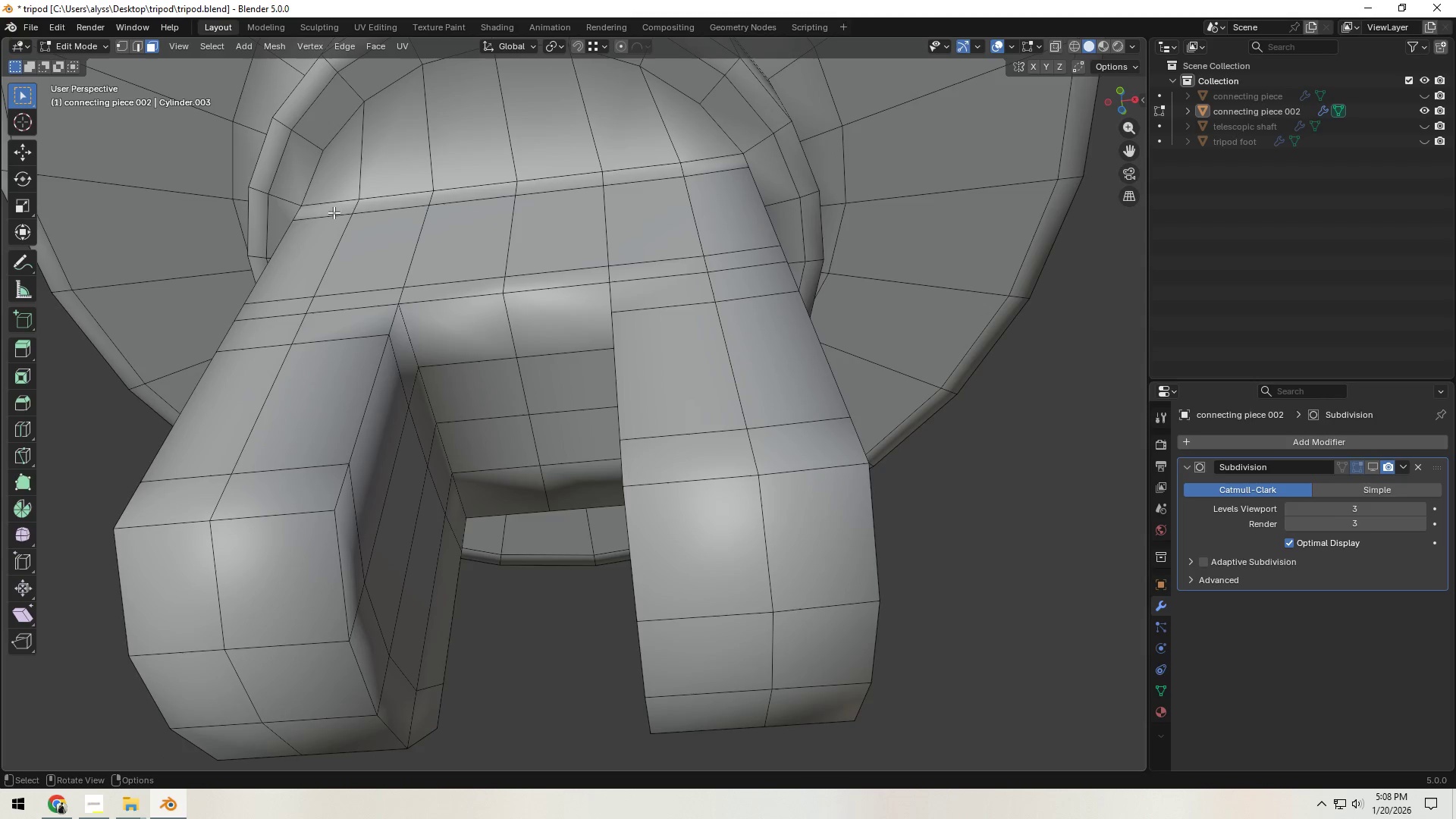 
left_click([334, 212])
 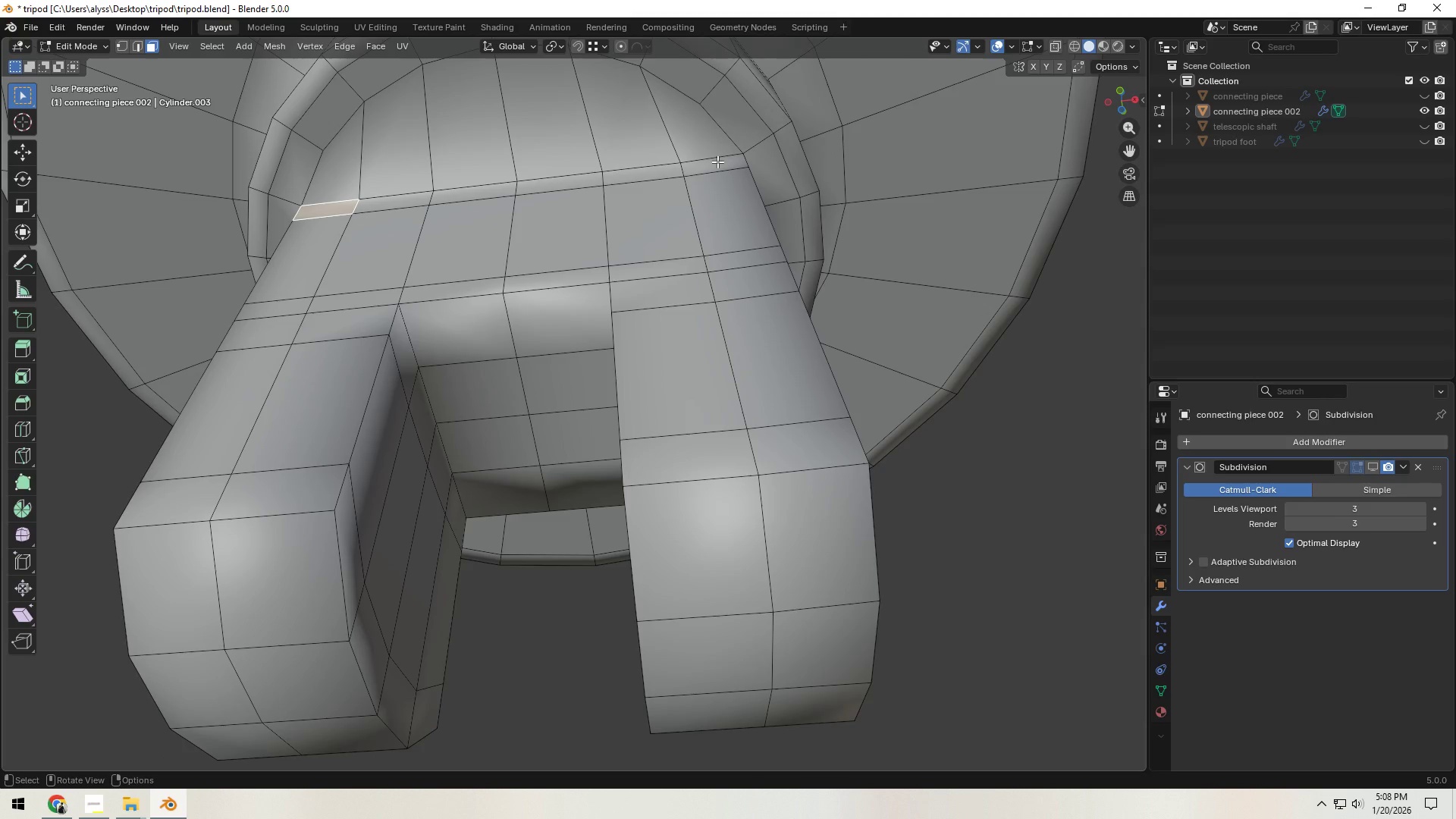 
hold_key(key=ControlLeft, duration=1.5)
left_click([717, 162])
 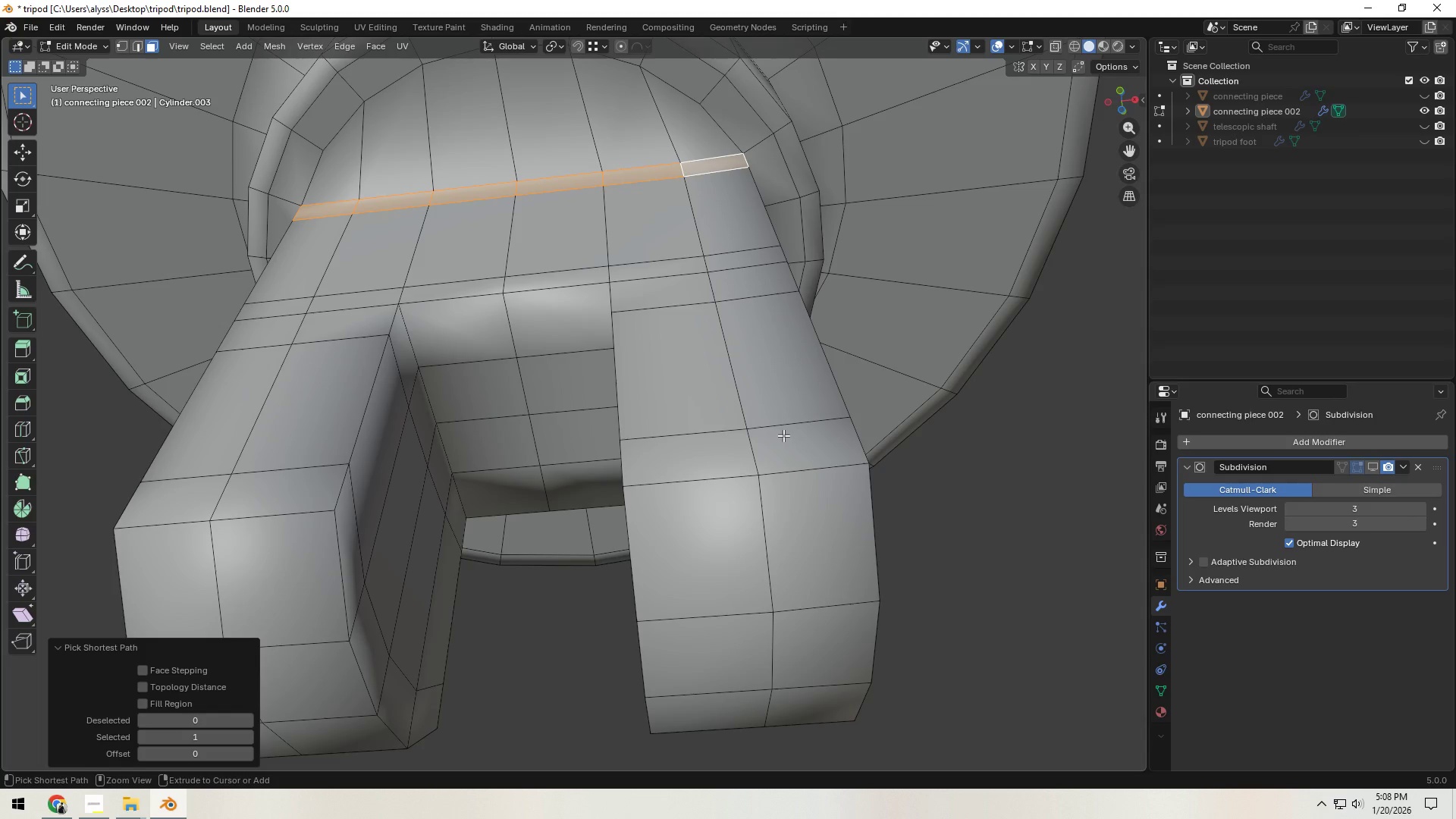 
left_click([783, 435])
 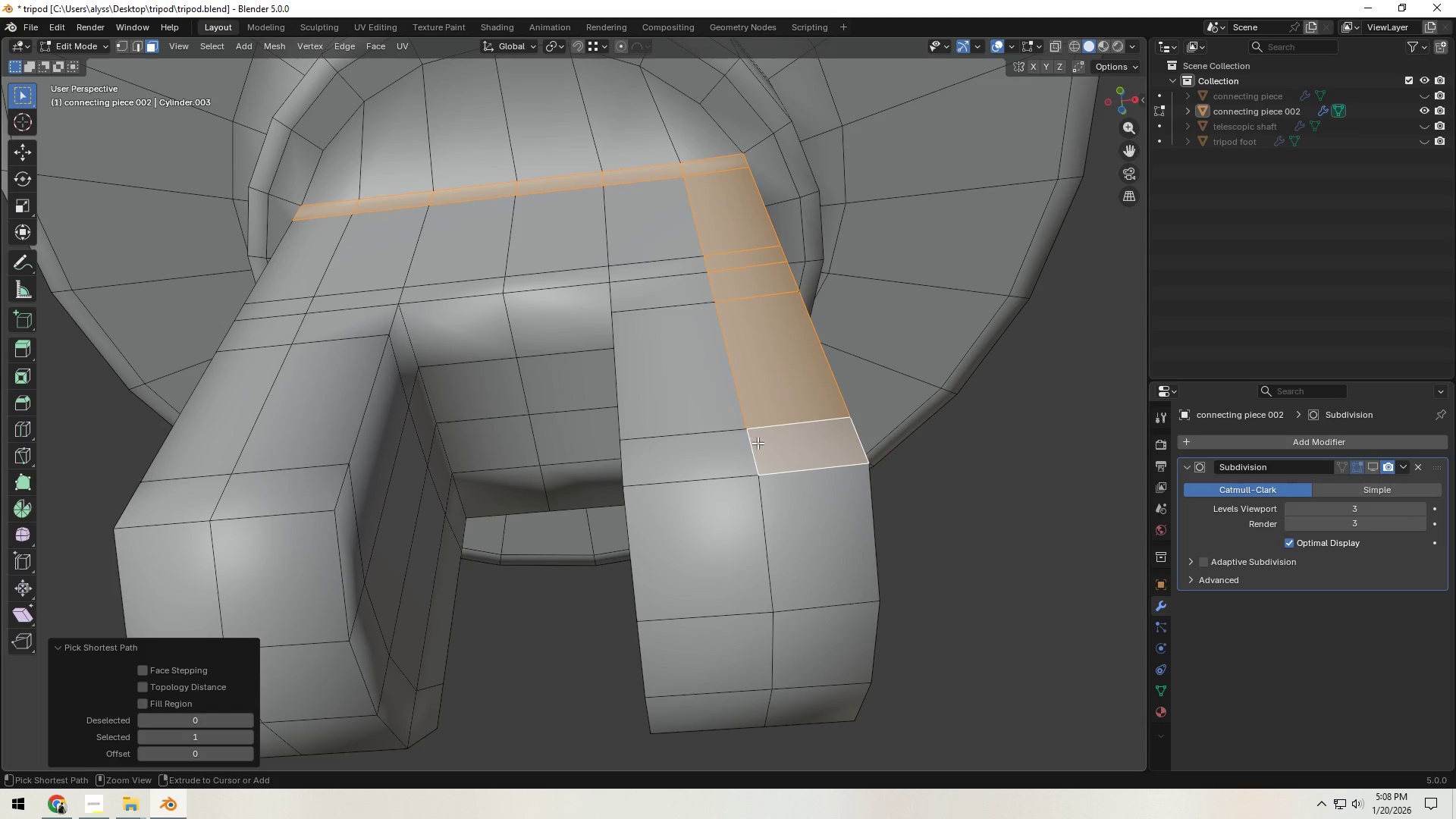 
hold_key(key=ControlLeft, duration=1.51)
double_click([712, 442])
 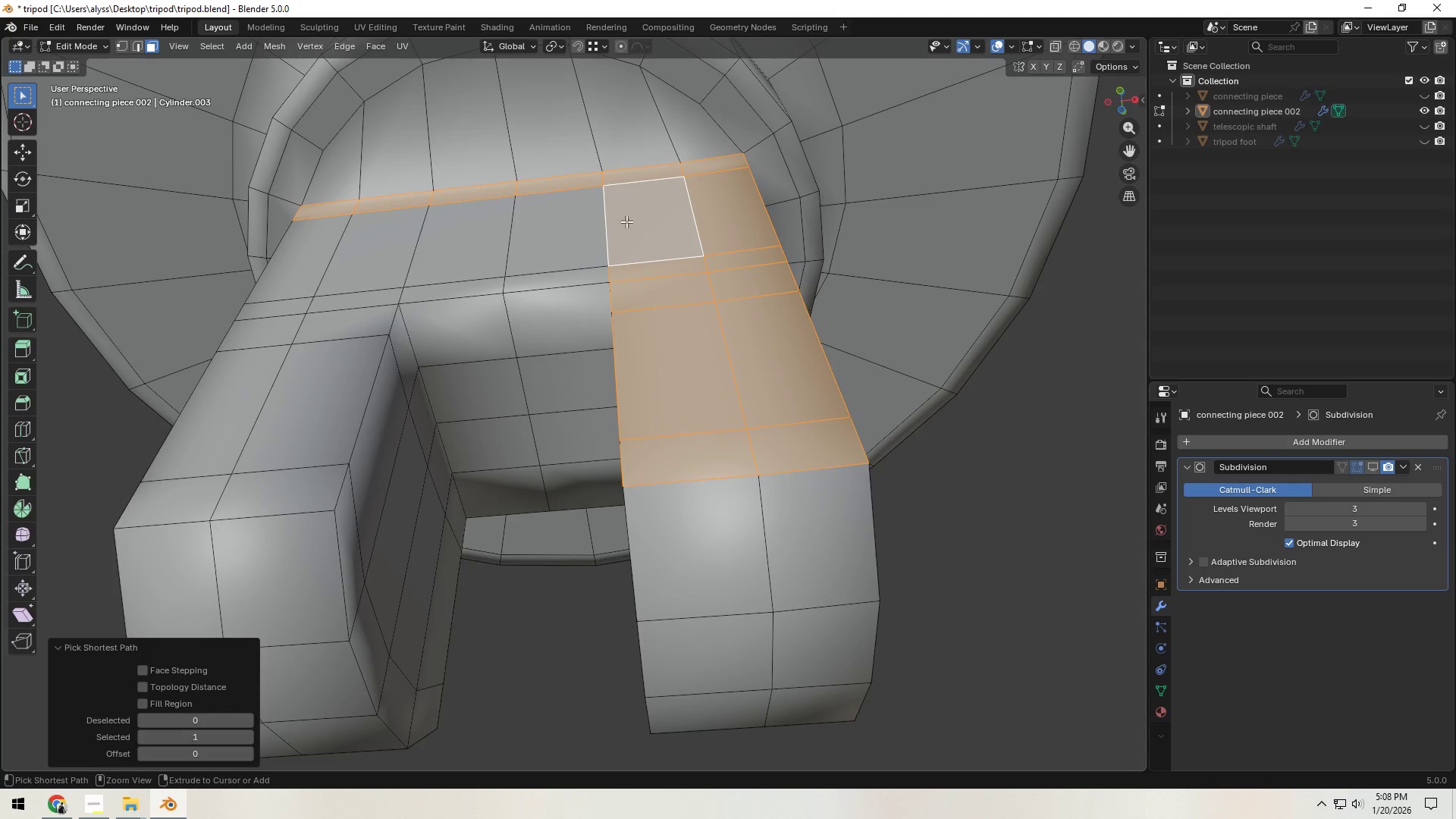 
hold_key(key=ControlLeft, duration=1.52)
 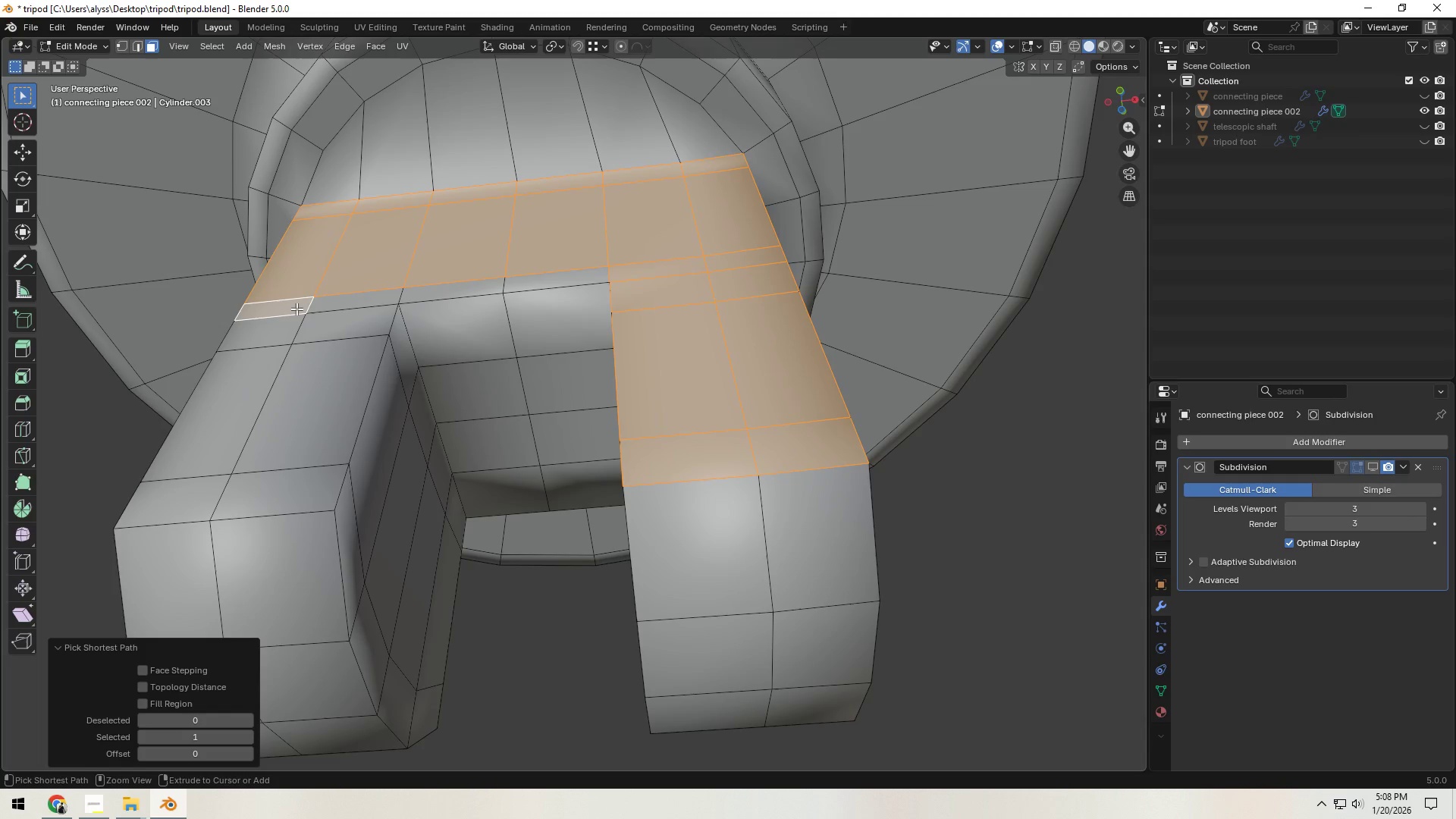 
hold_key(key=ControlLeft, duration=1.5)
left_click([297, 308])
 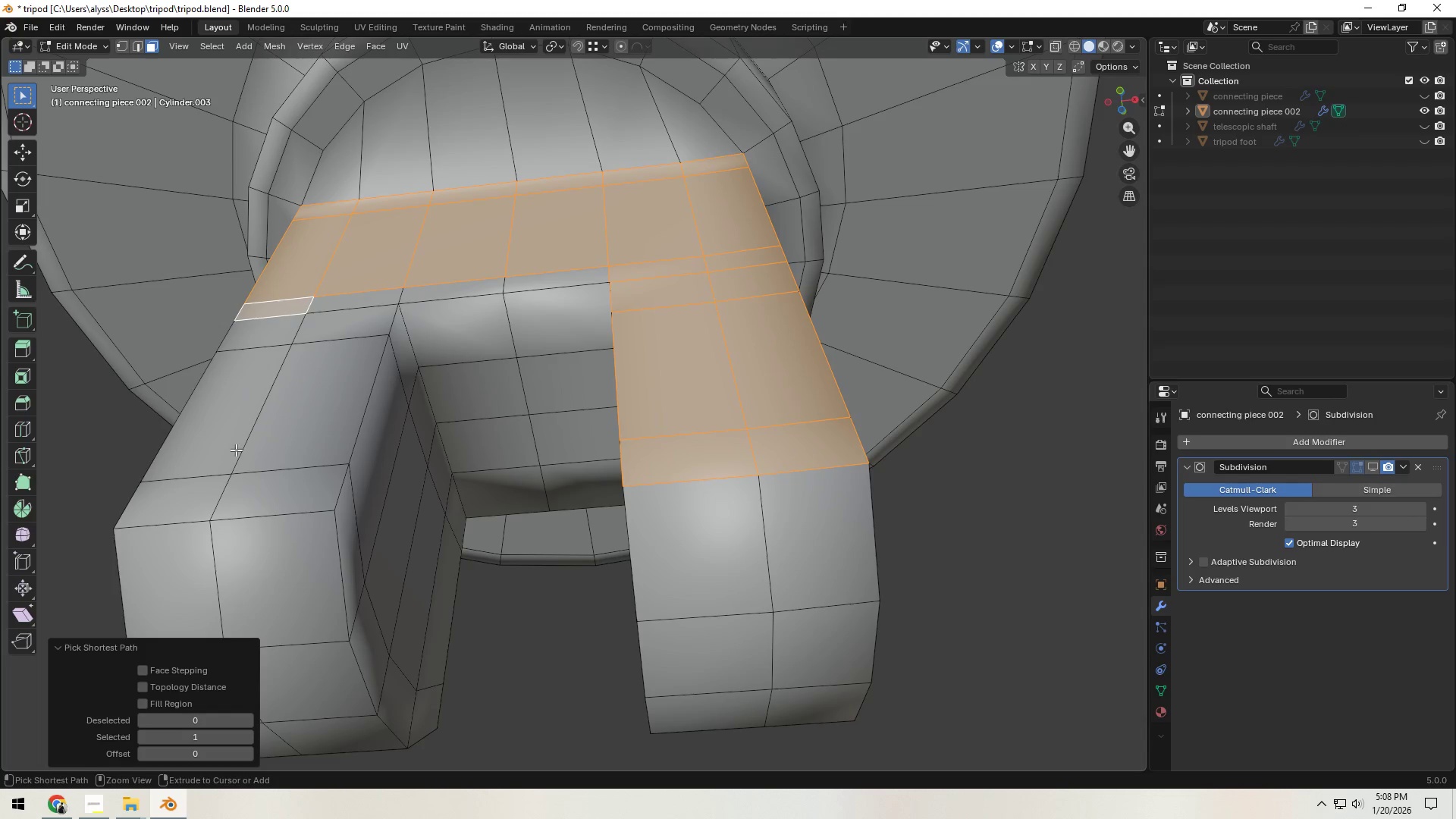 
left_click([196, 500])
 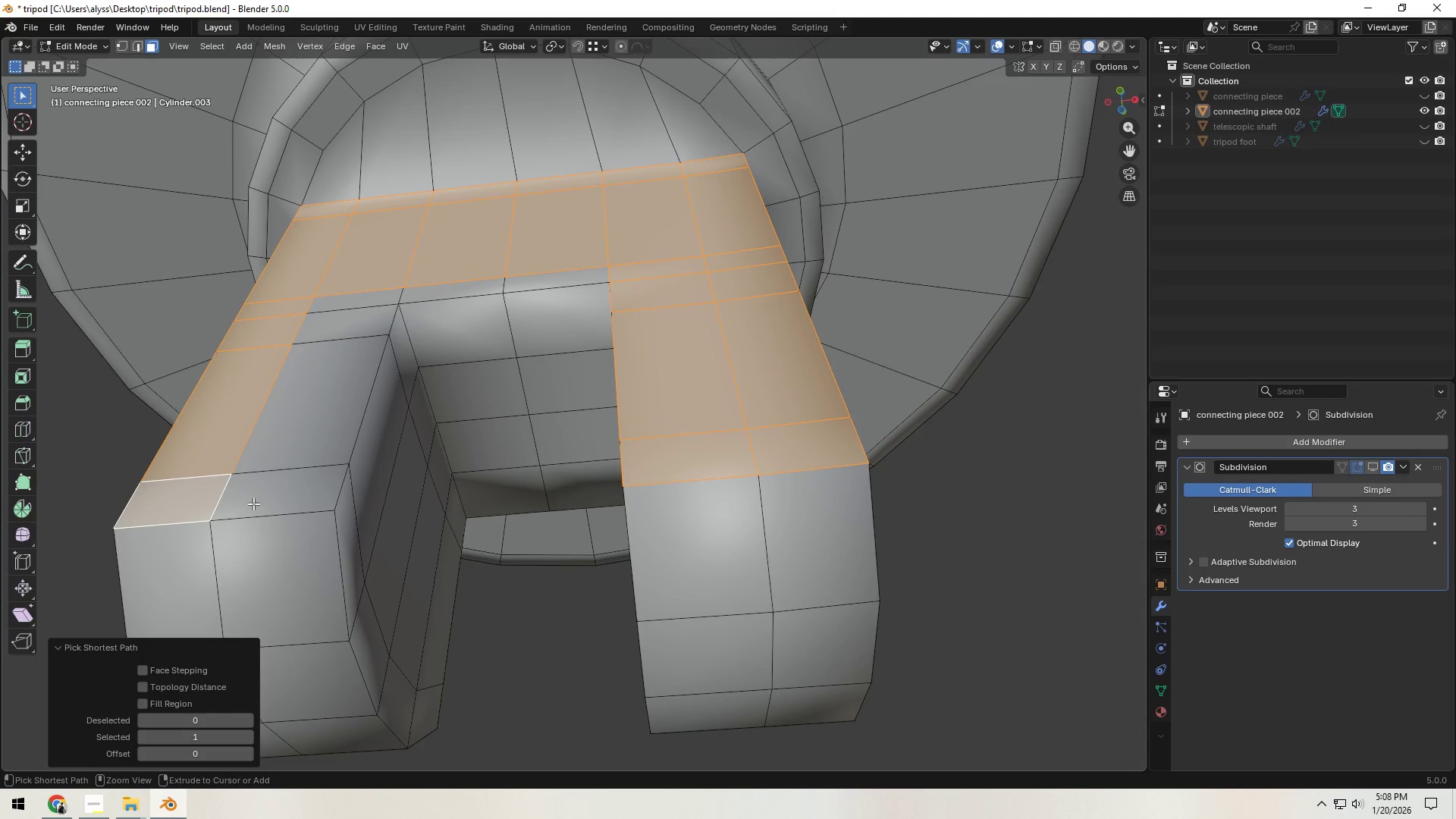 
hold_key(key=ControlLeft, duration=1.52)
left_click([293, 475])
 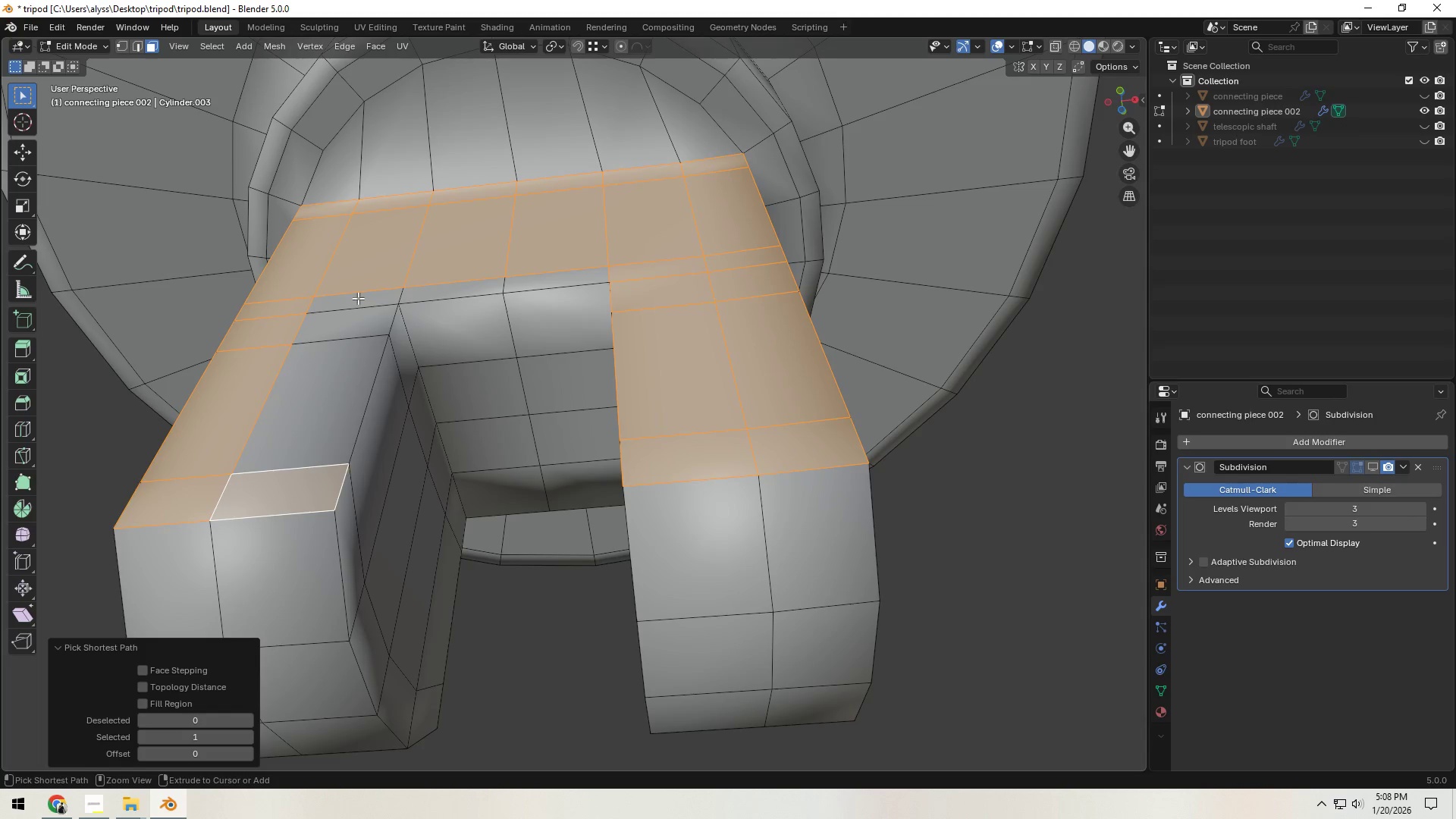 
hold_key(key=ControlLeft, duration=0.69)
left_click([554, 281])
 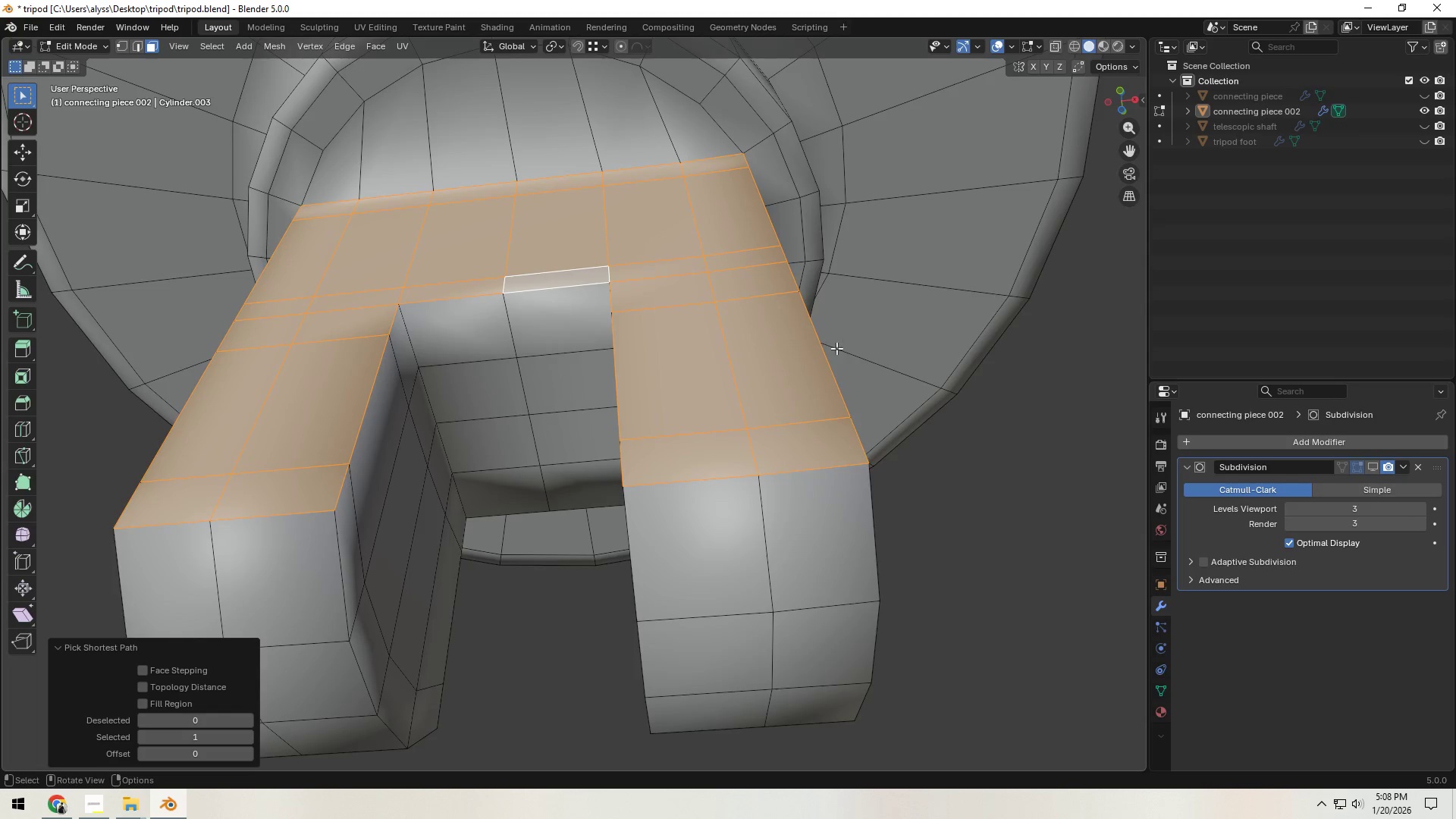 
scroll: coordinate [839, 355], scroll_direction: down, amount: 3.0
 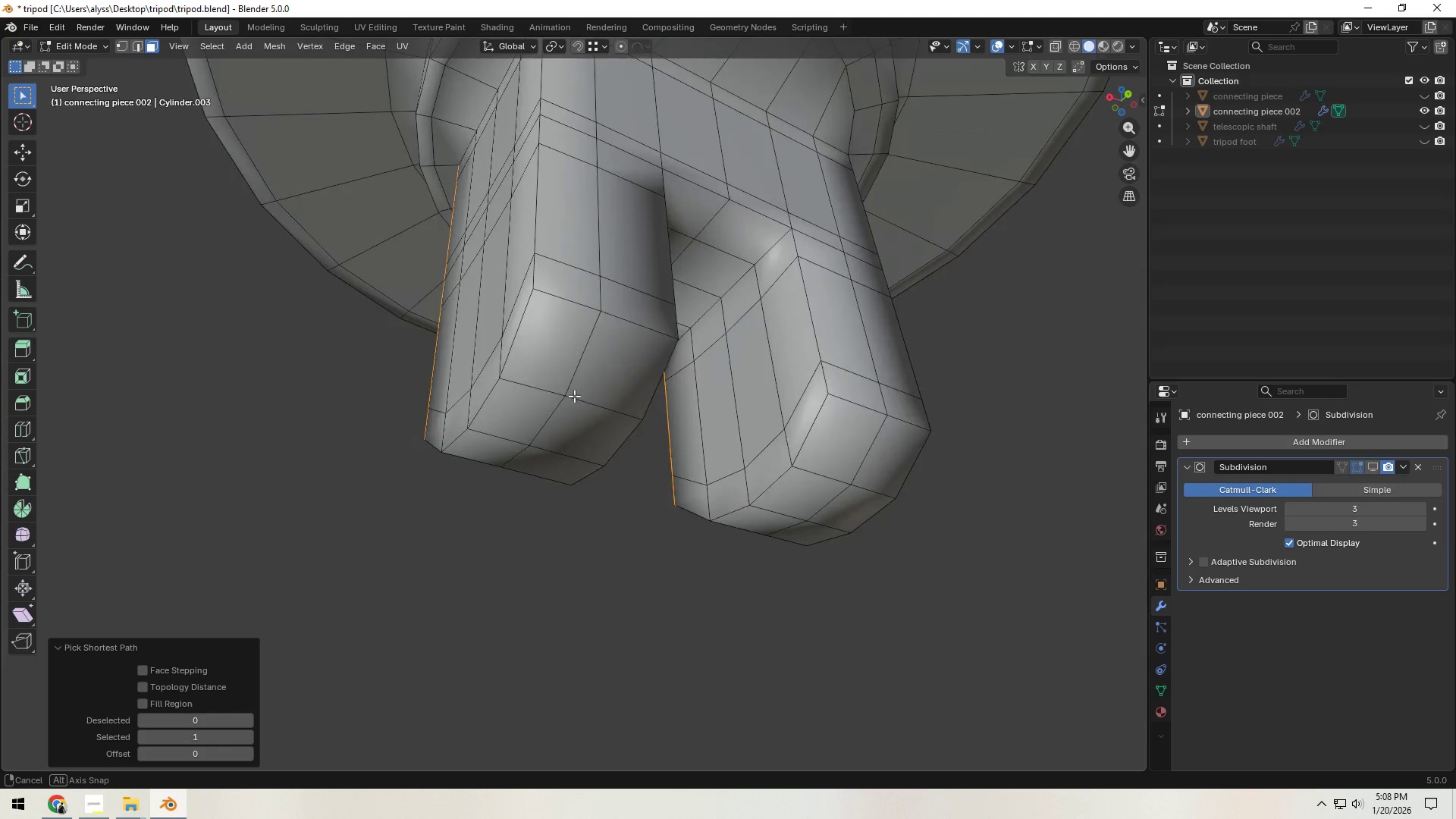 
hold_key(key=ShiftLeft, duration=1.26)
left_click([441, 180])
 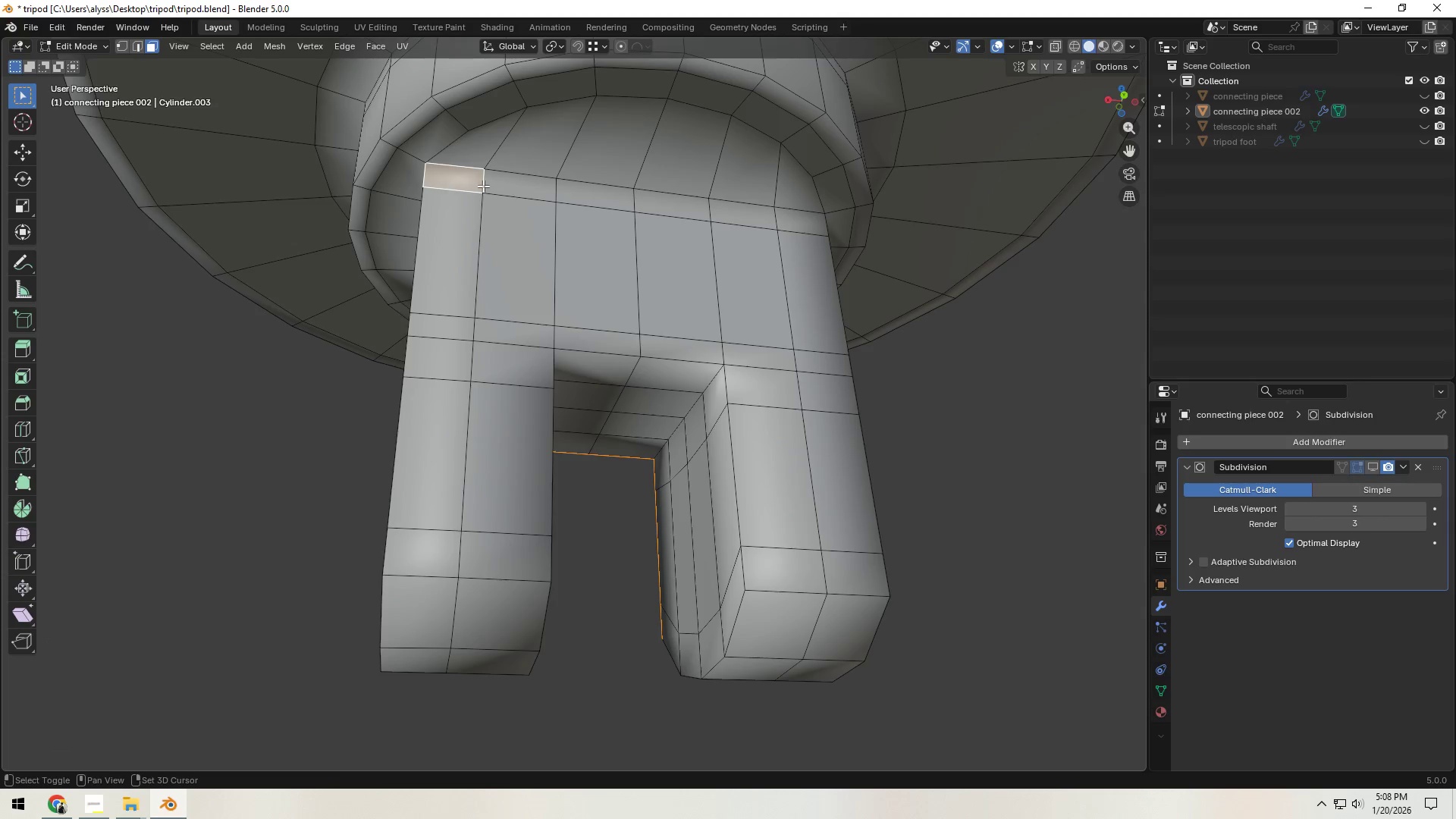 
hold_key(key=ControlLeft, duration=1.5)
left_click([812, 228])
 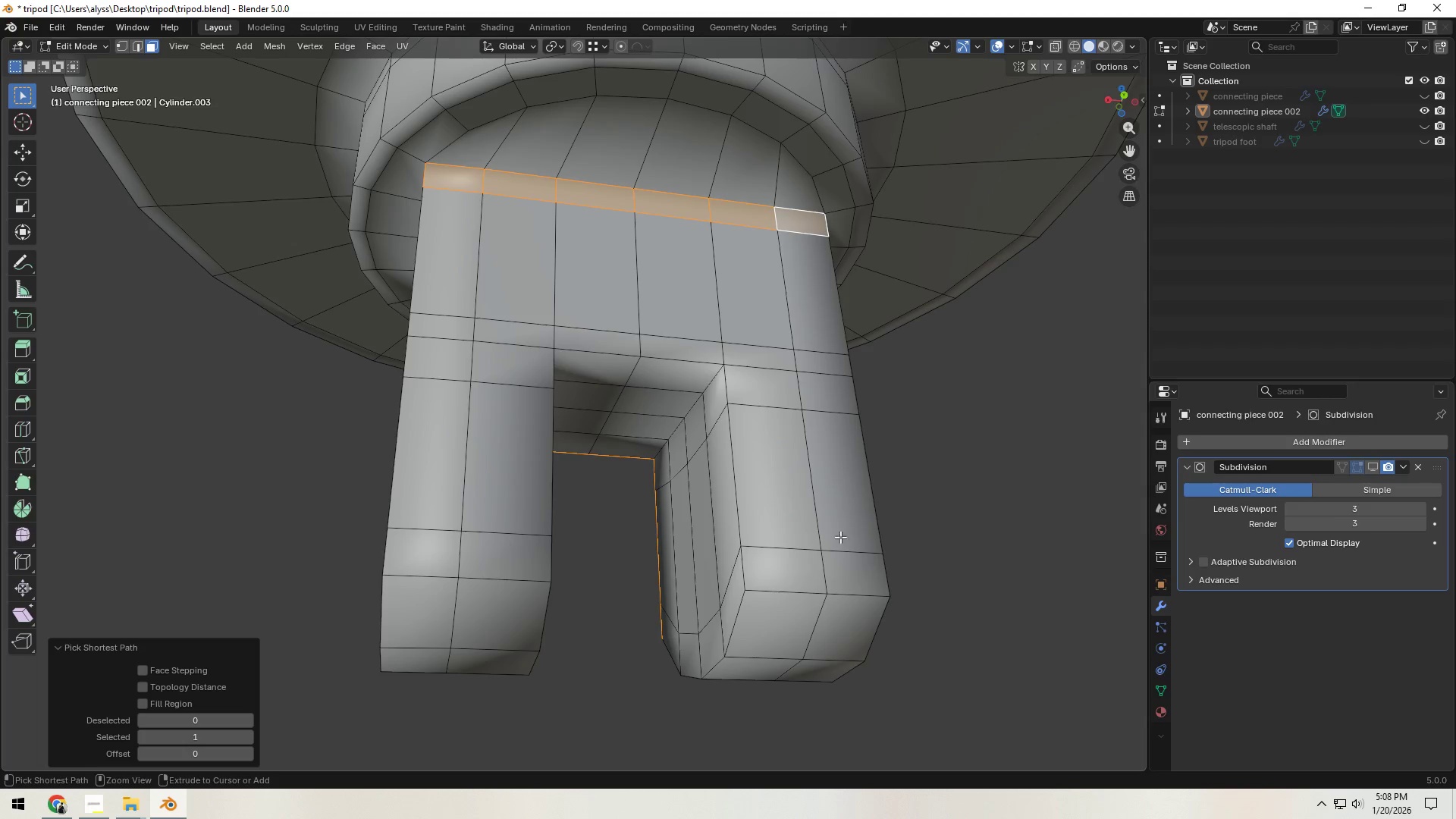 
left_click([846, 568])
 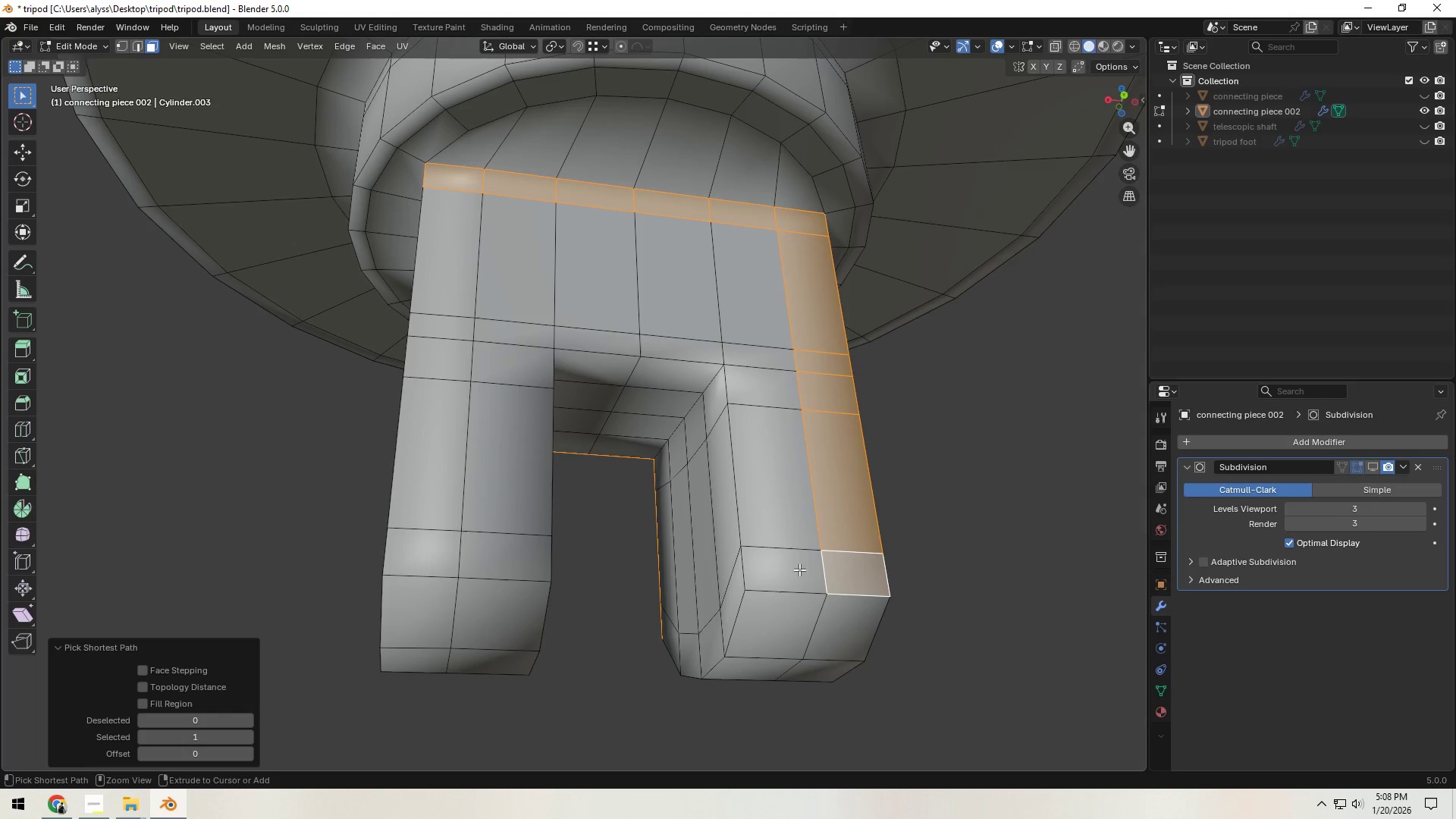 
double_click([787, 570])
 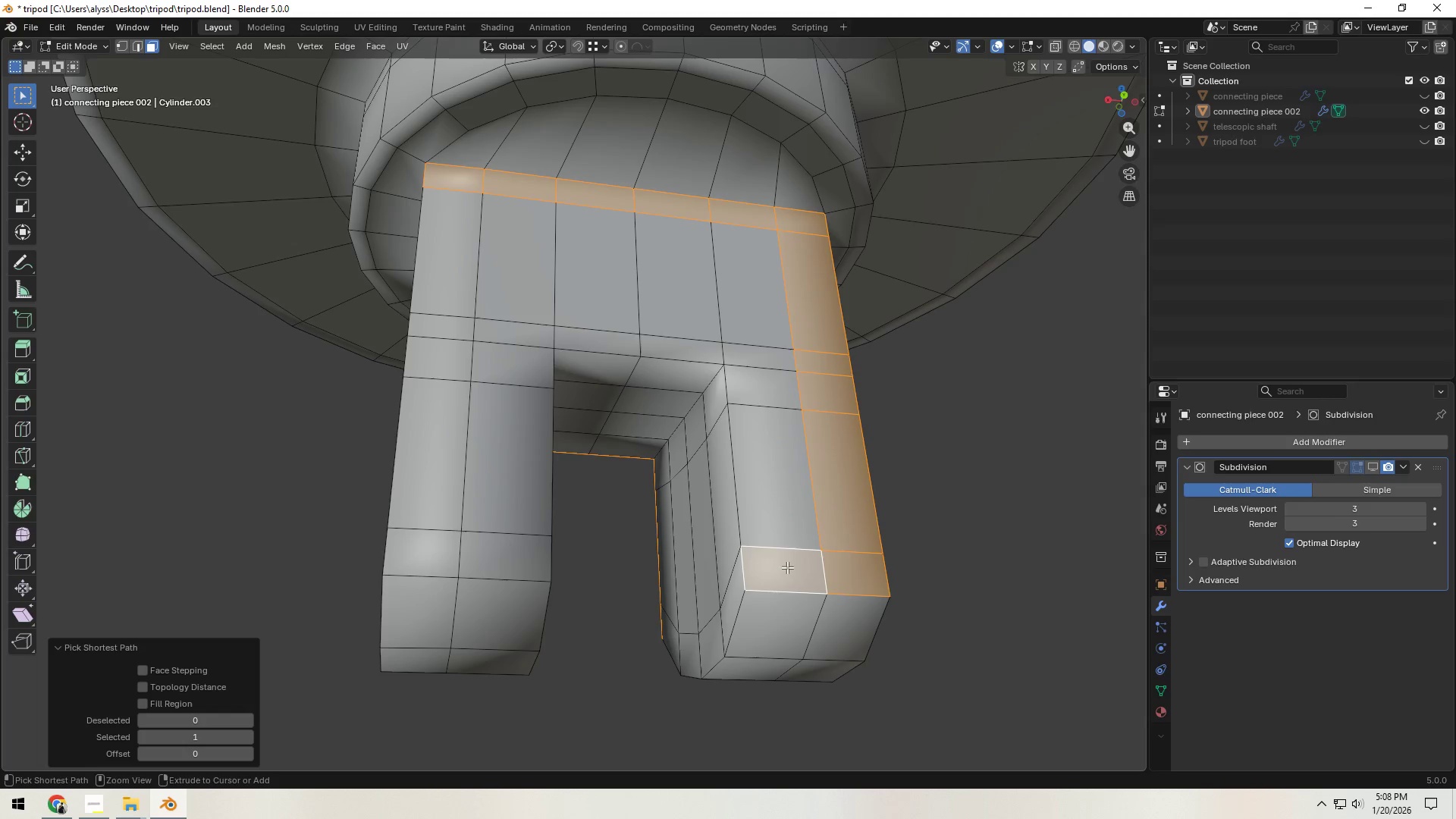 
hold_key(key=ControlLeft, duration=1.51)
triple_click([752, 296])
 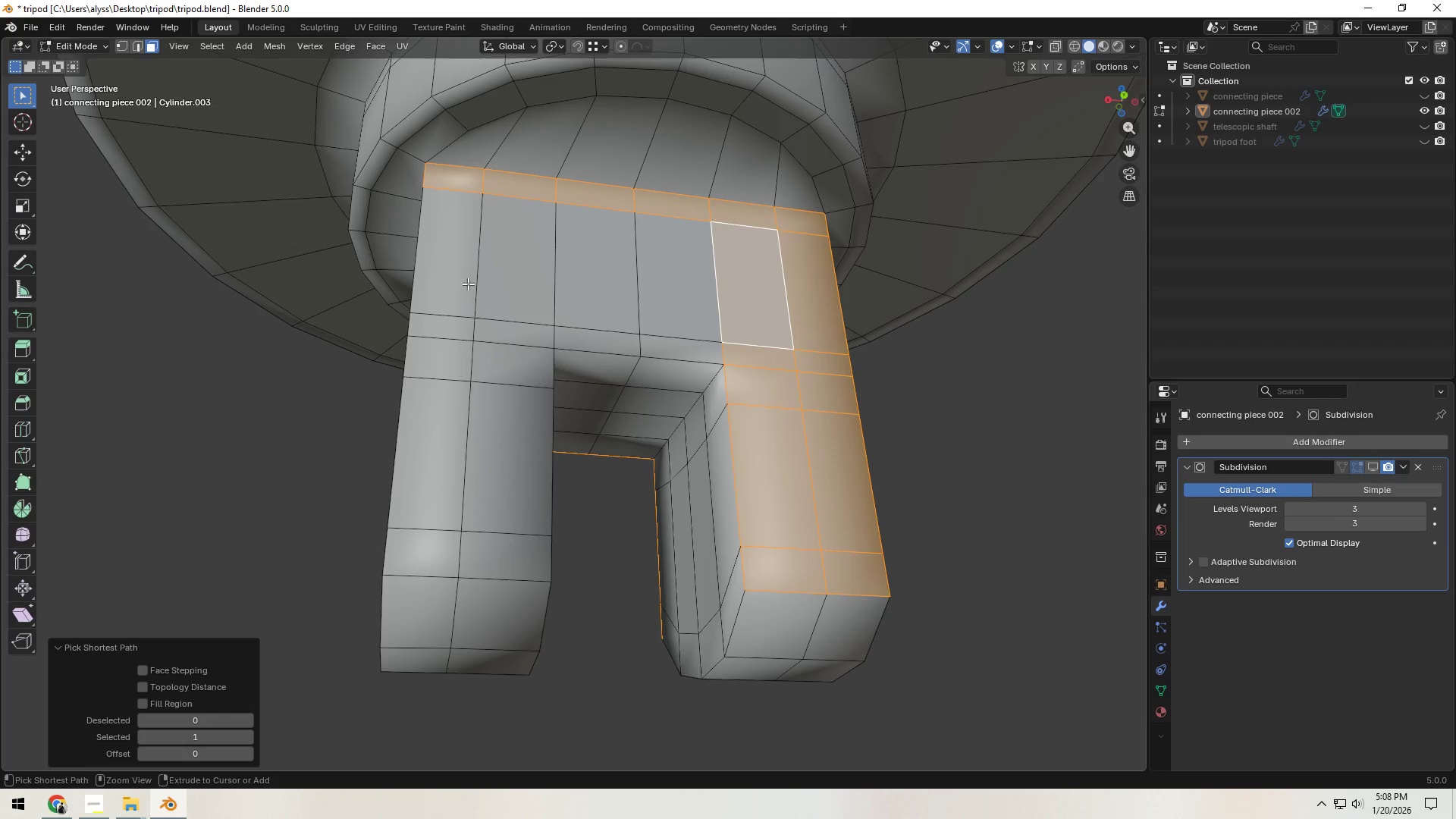 
left_click([448, 283])
 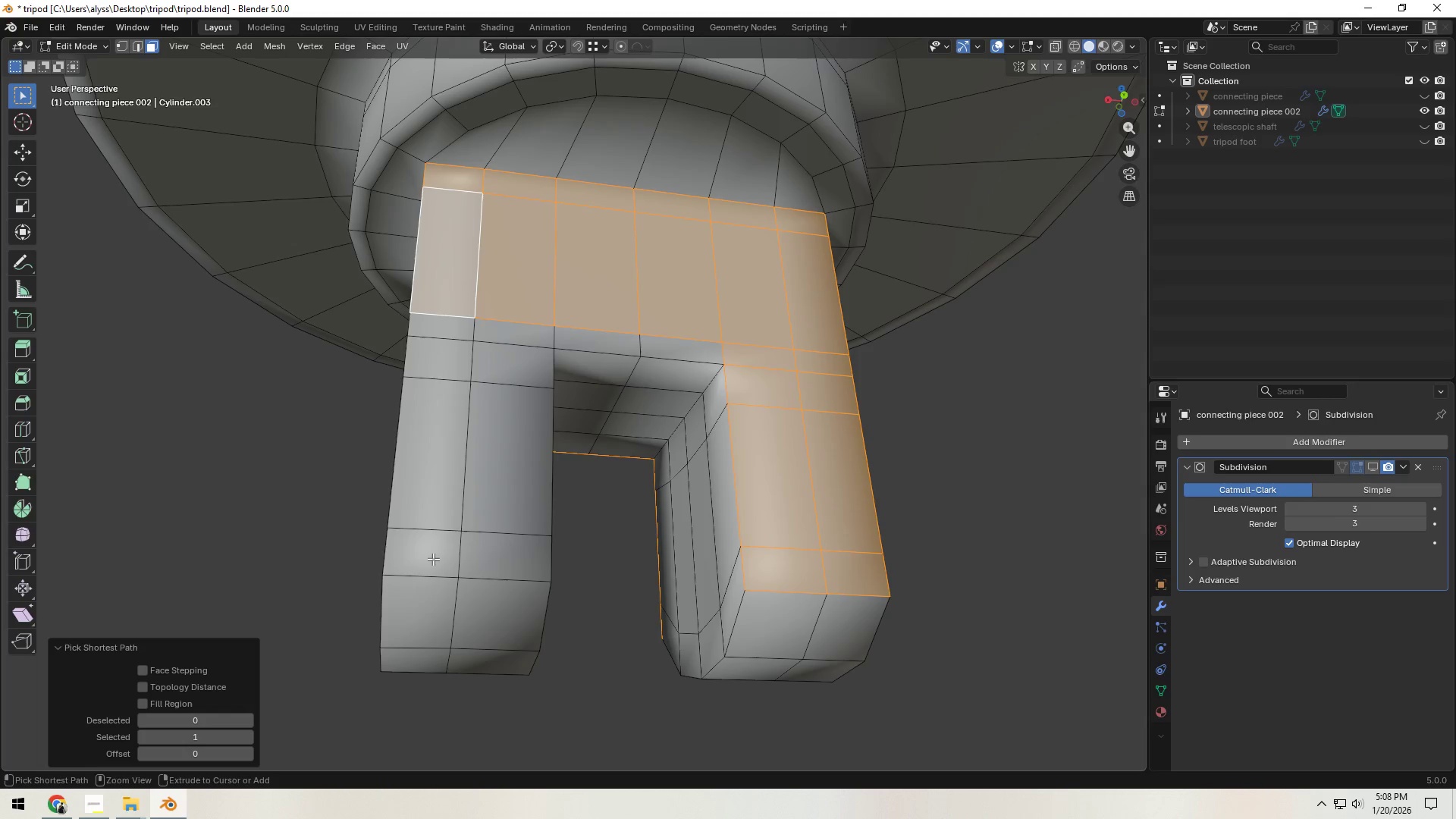 
hold_key(key=ControlLeft, duration=1.49)
left_click([532, 338])
 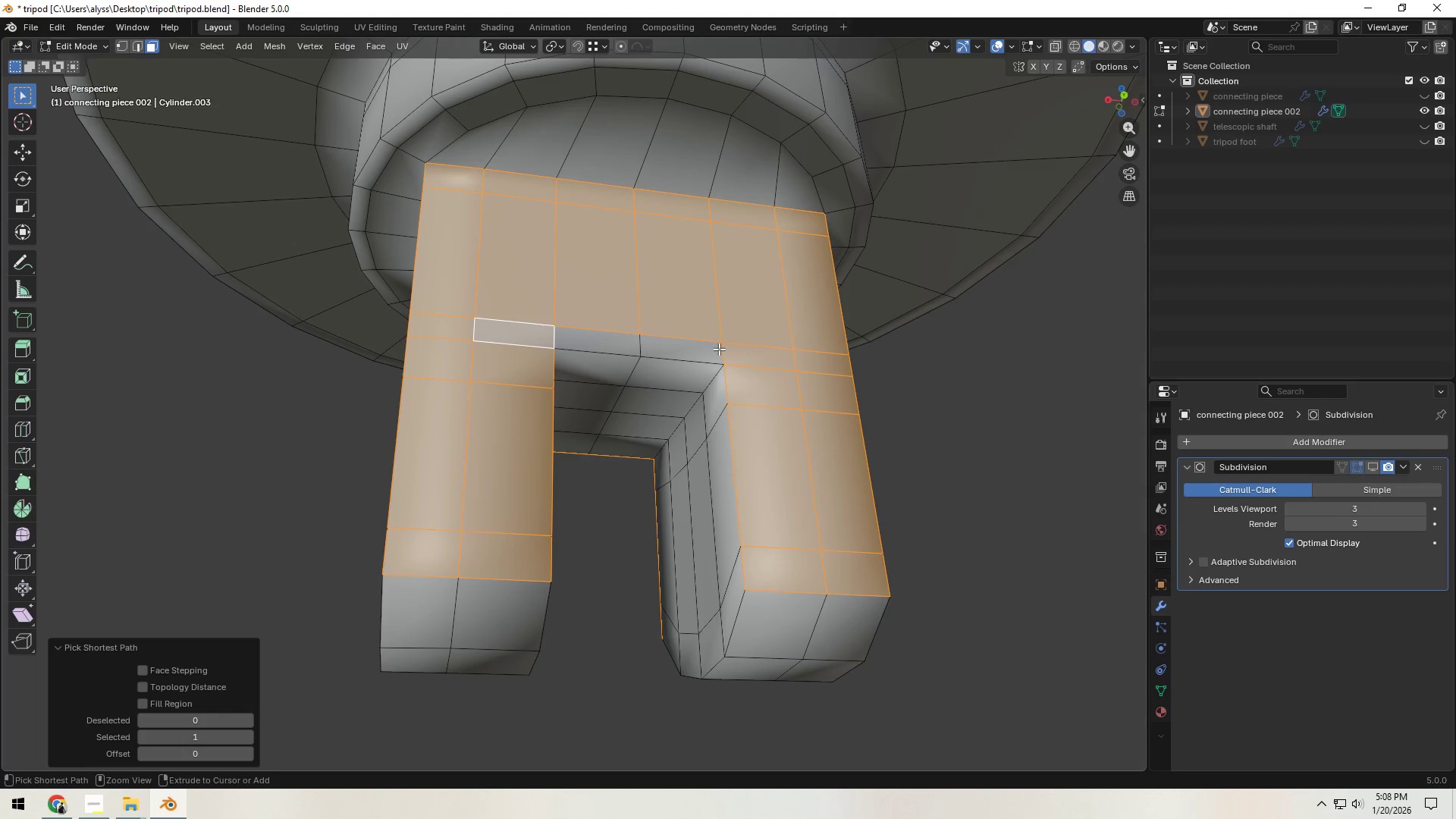 
left_click([714, 347])
 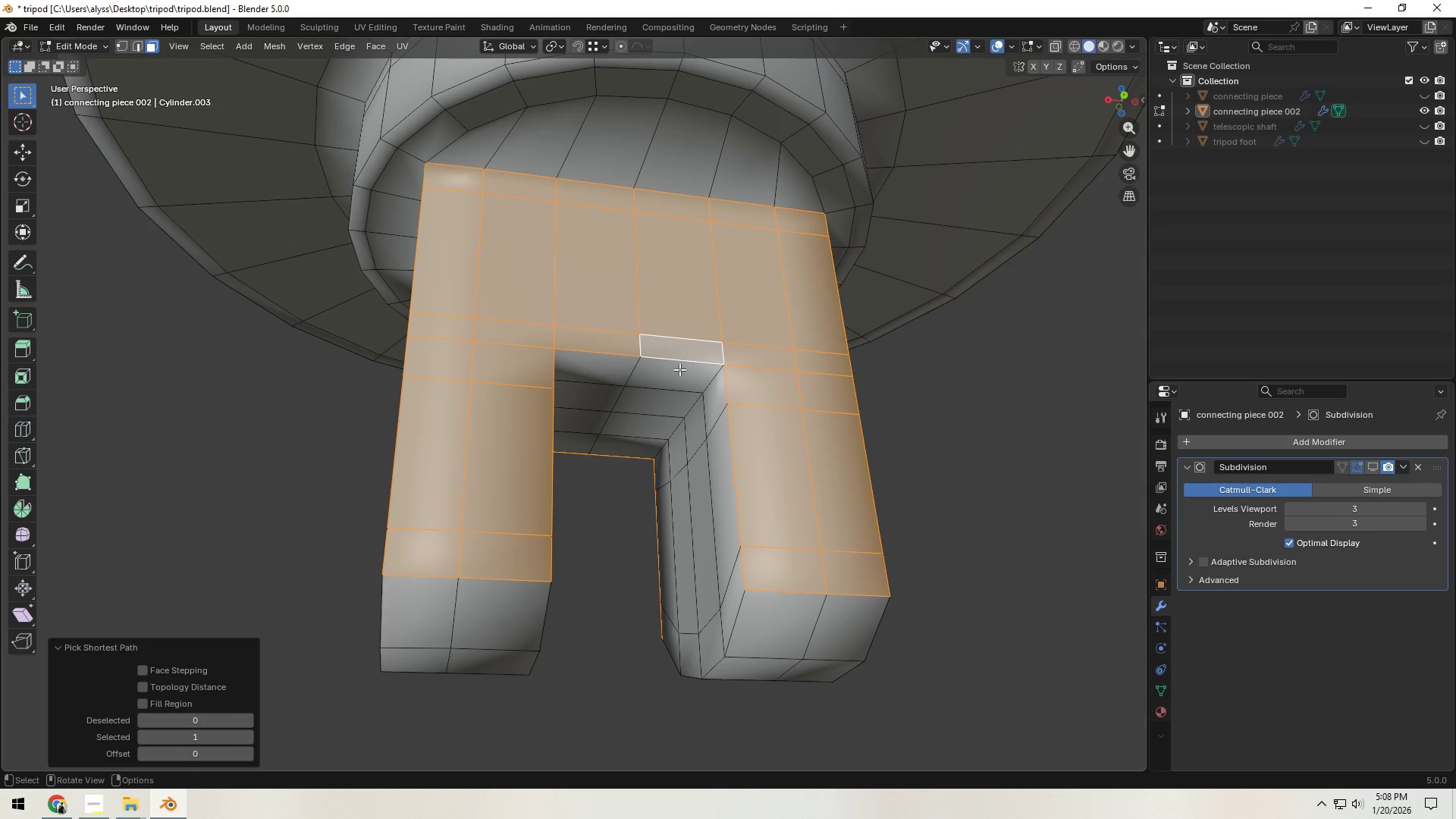 
scroll: coordinate [687, 377], scroll_direction: down, amount: 2.0
 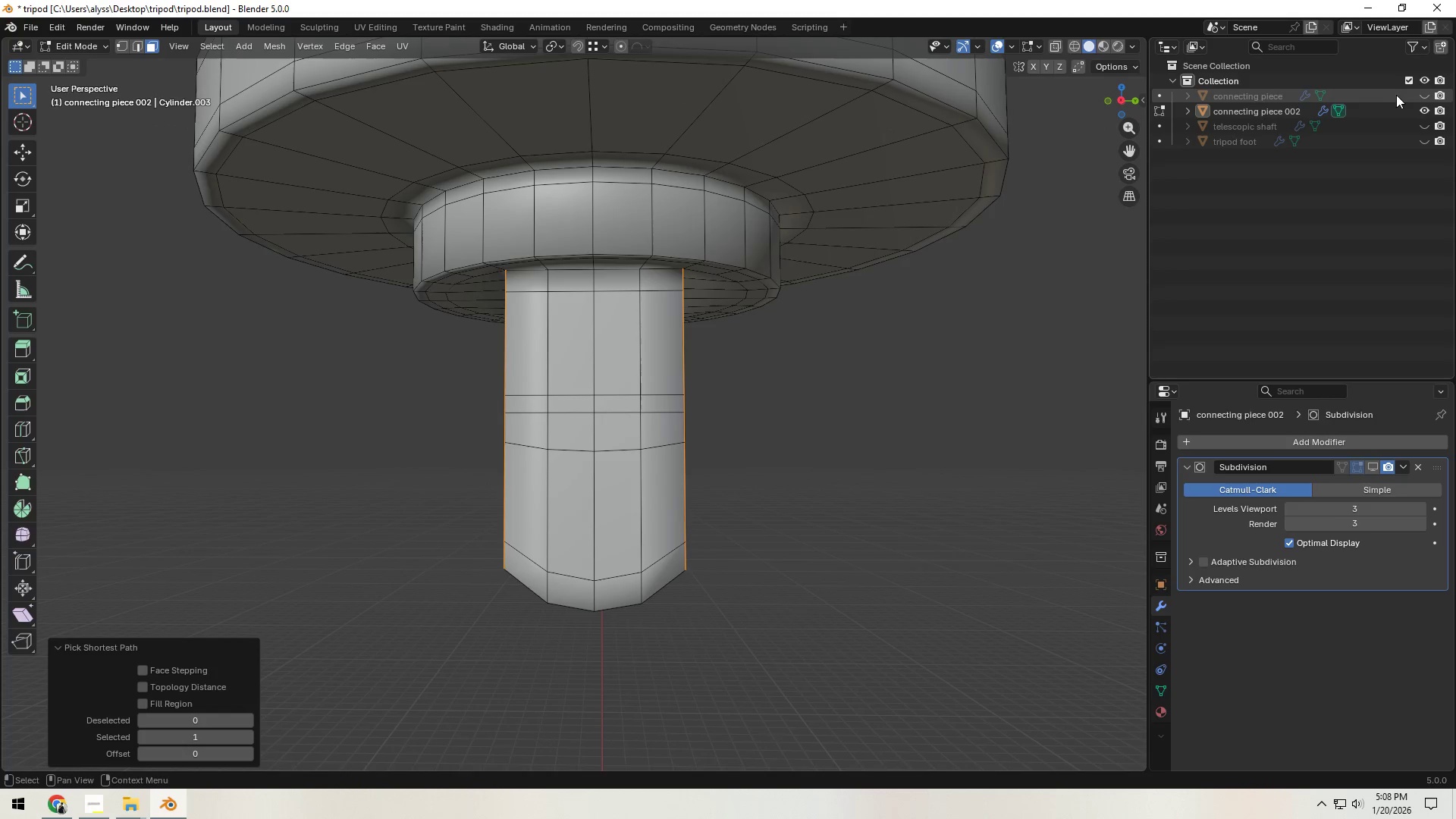 
left_click([1429, 94])
 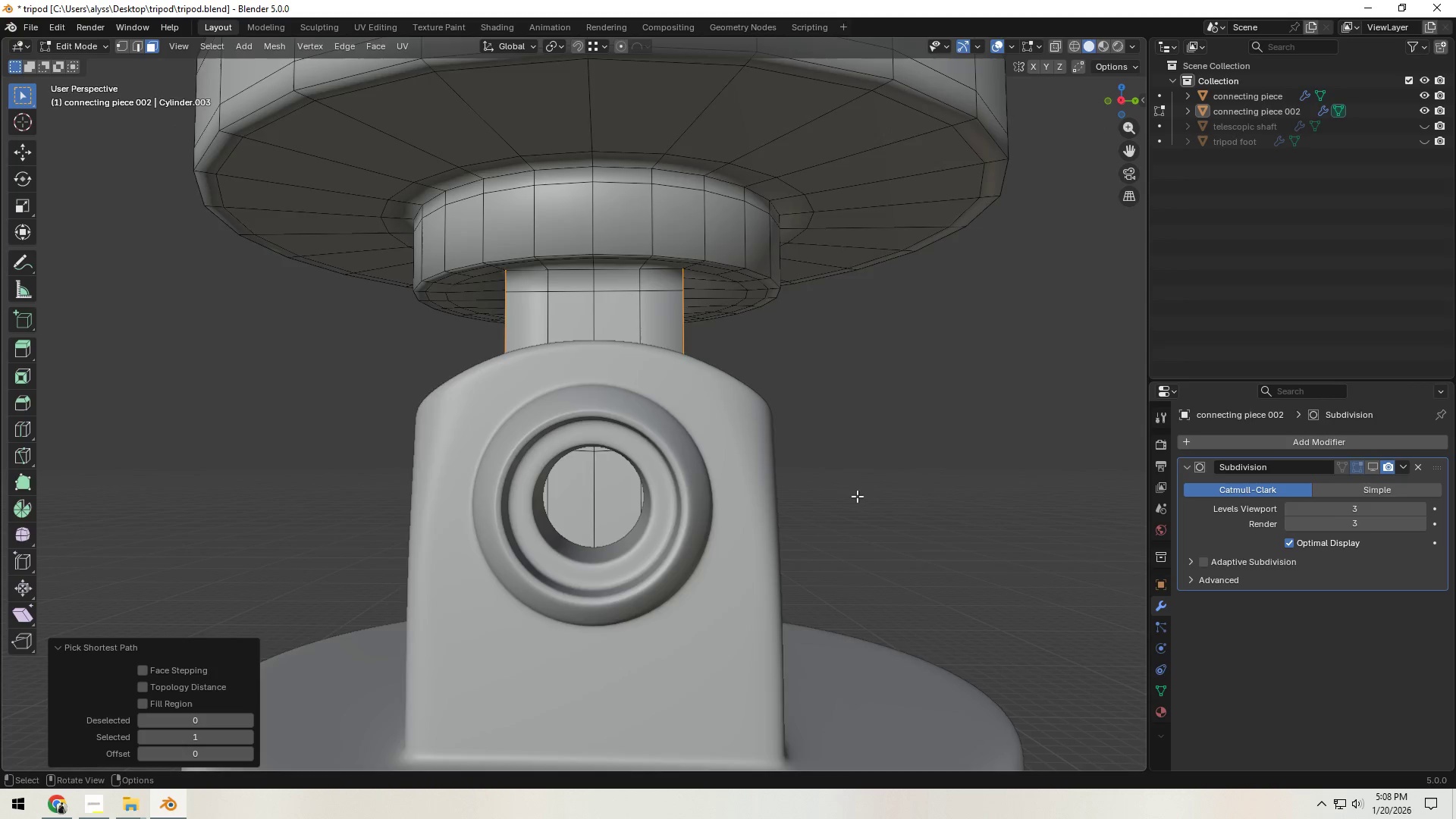 
scroll: coordinate [857, 491], scroll_direction: down, amount: 2.0
 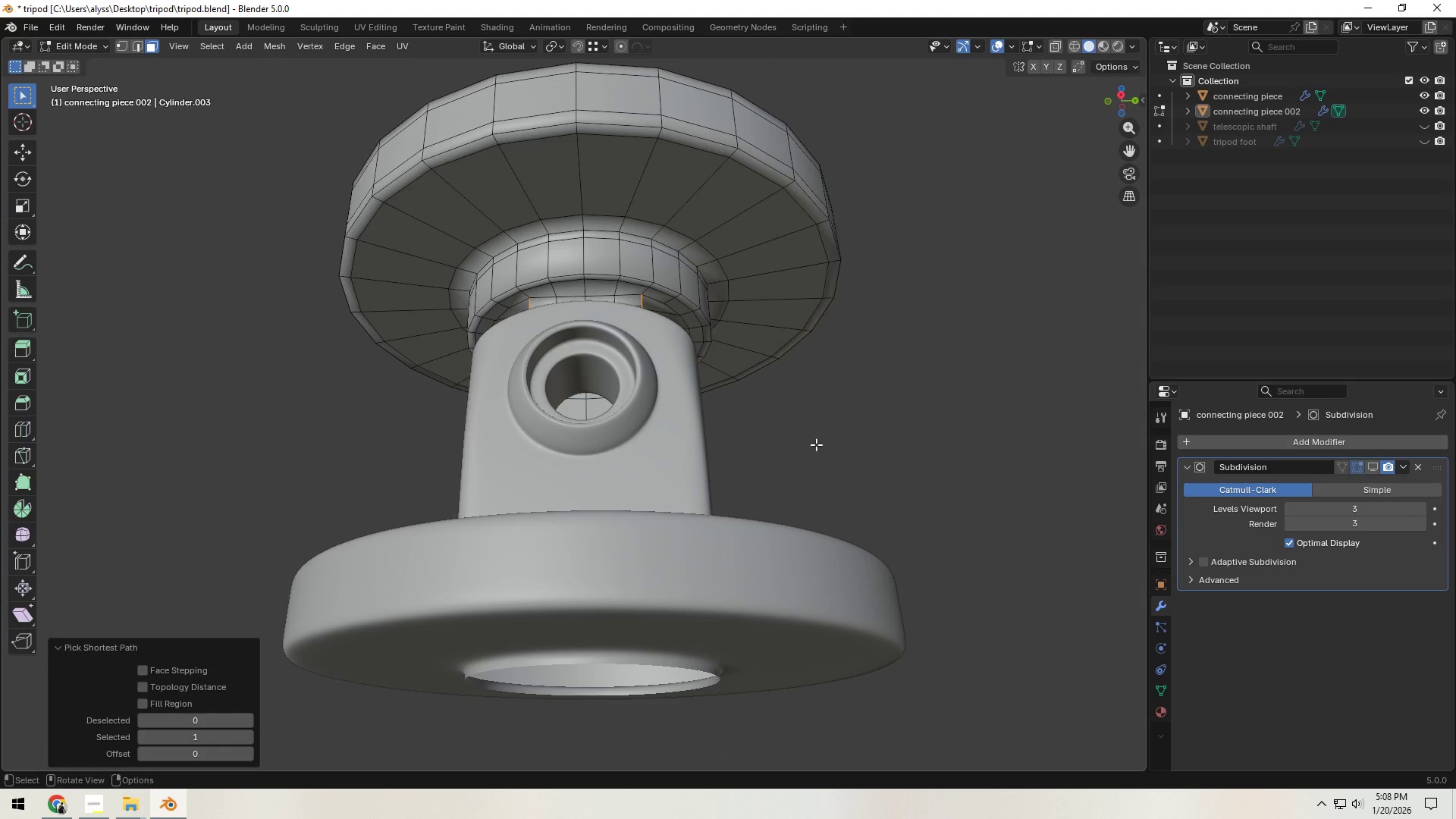 
type(sy)
 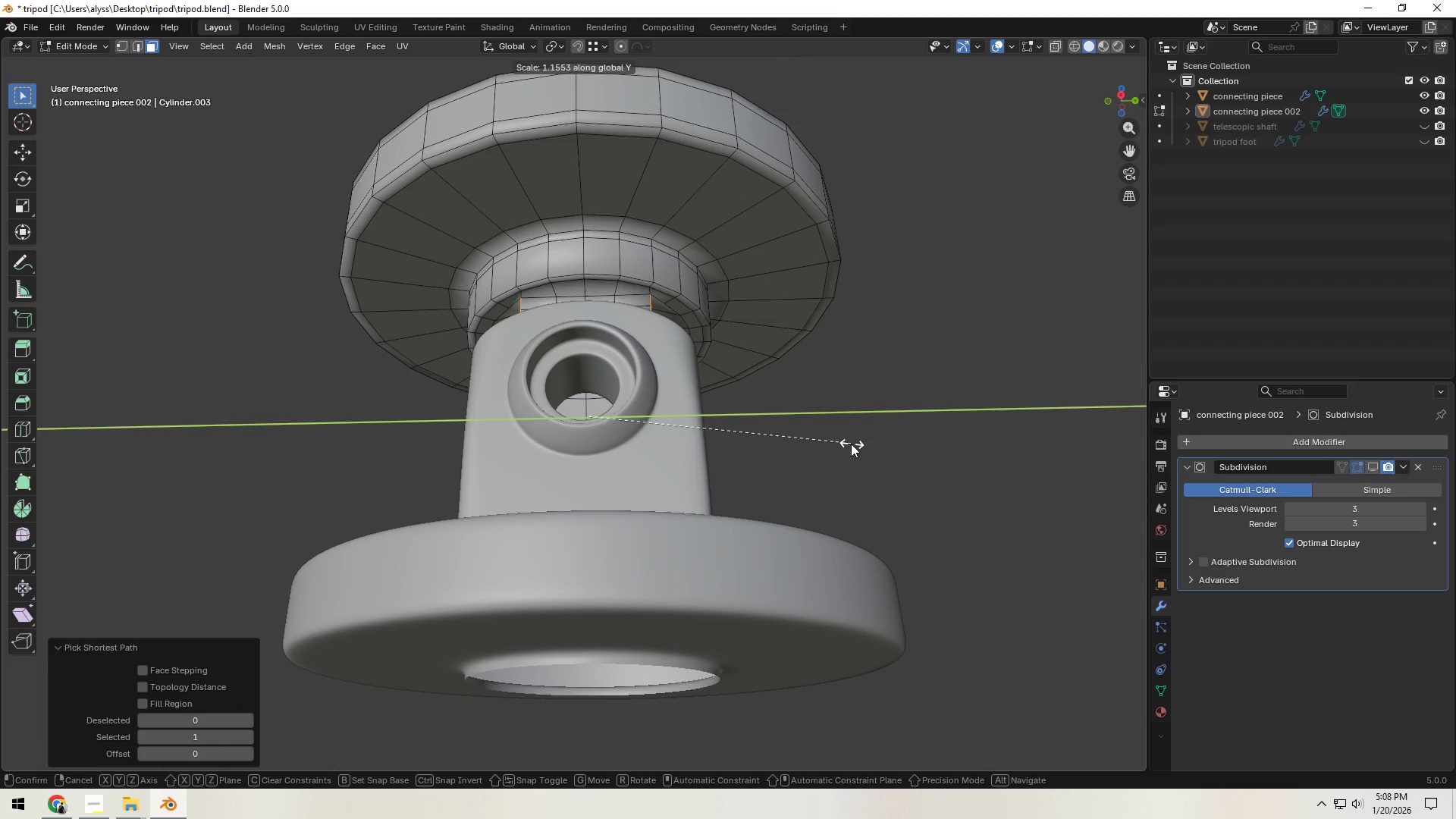 
double_click([920, 426])
 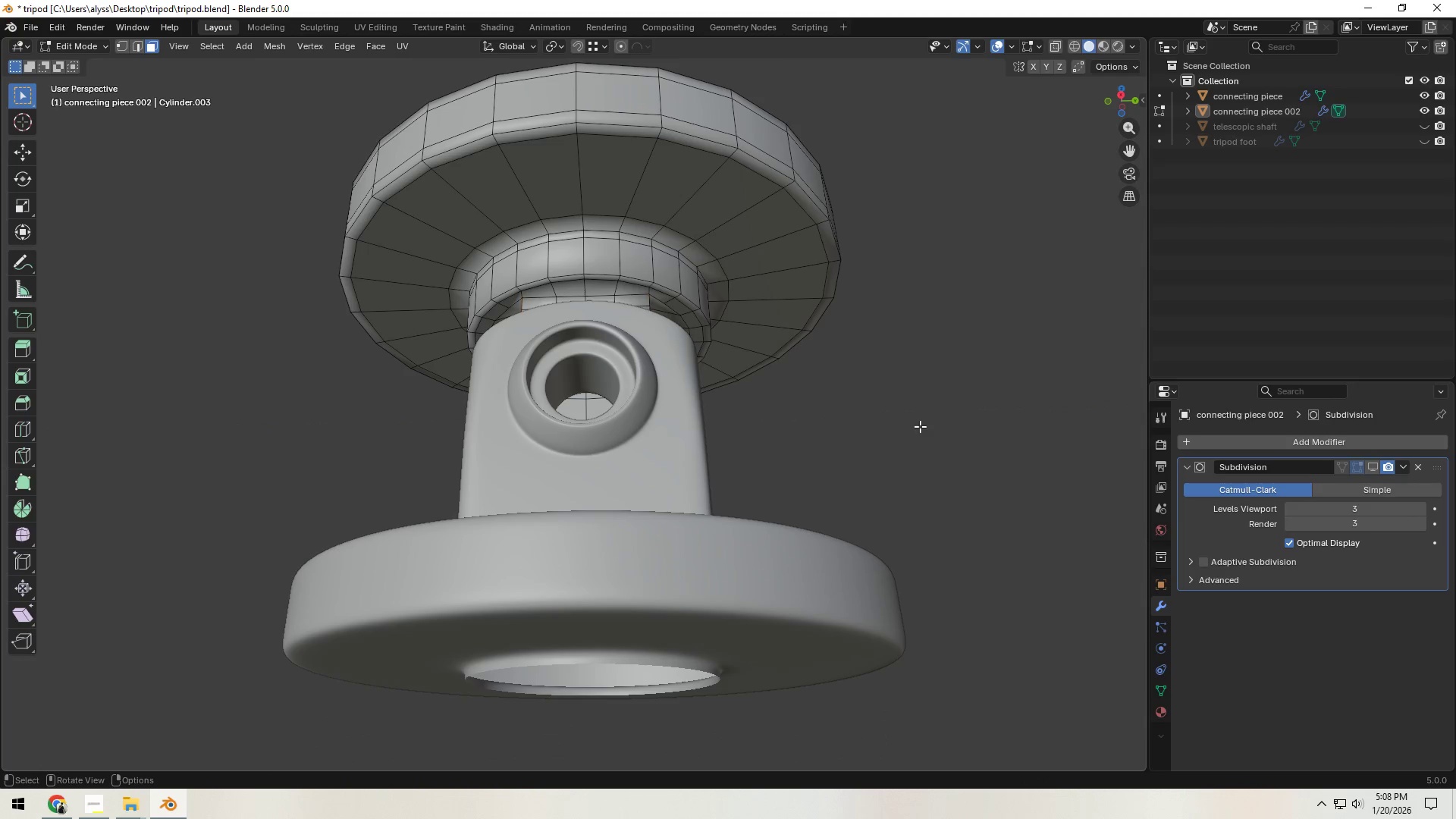 
key(Tab)
 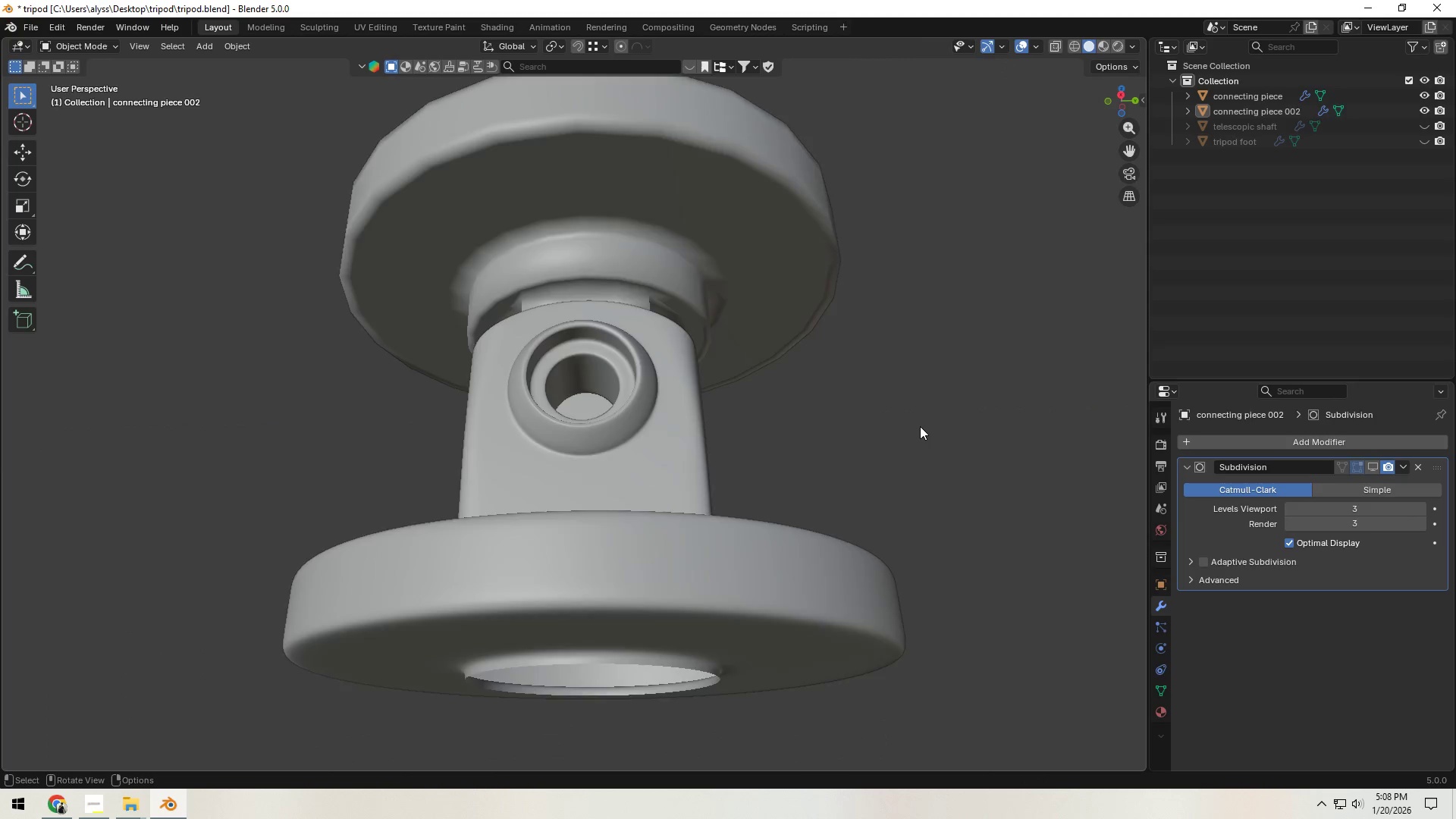 
scroll: coordinate [920, 426], scroll_direction: down, amount: 2.0
 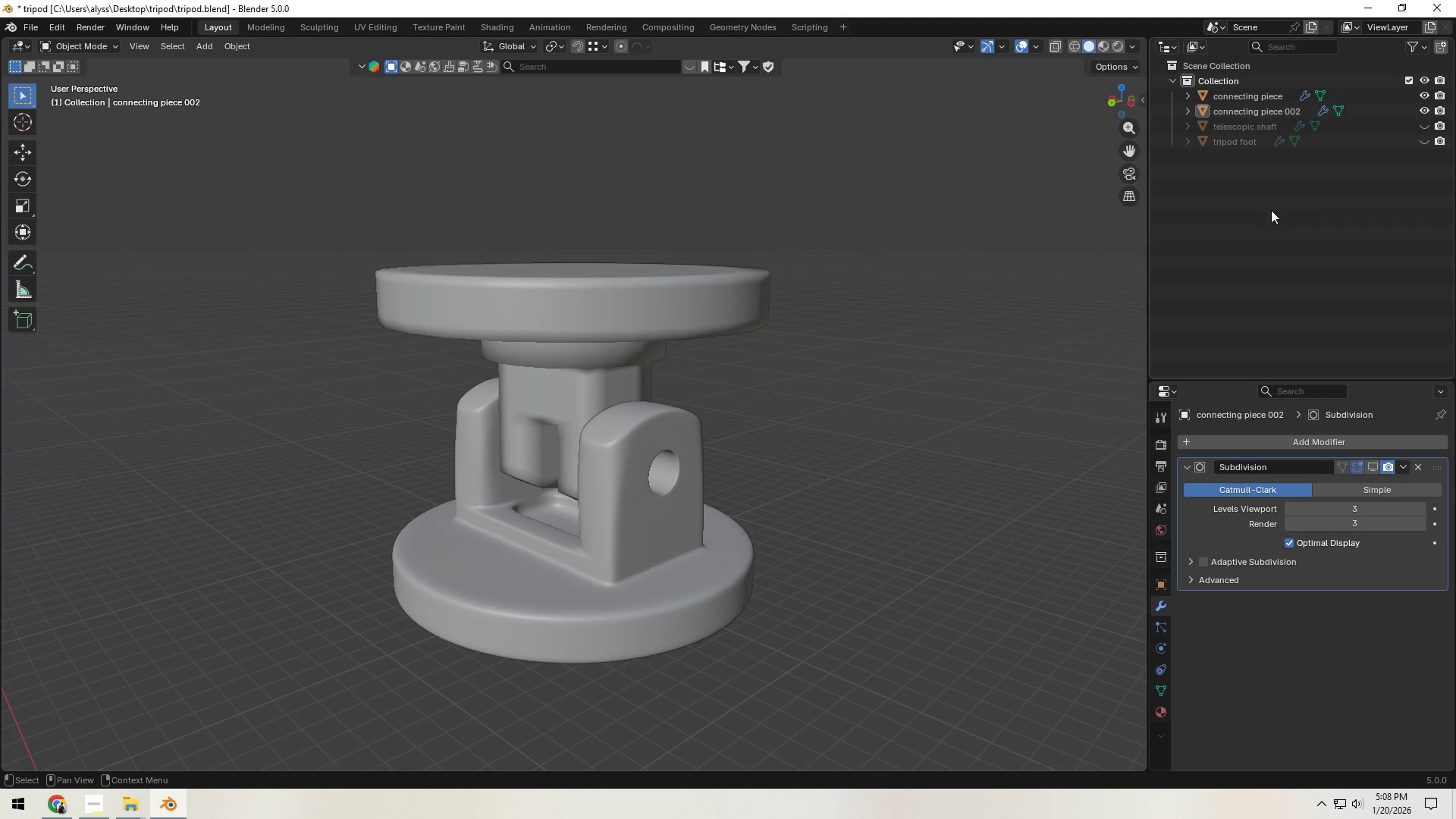 
wait(6.98)
 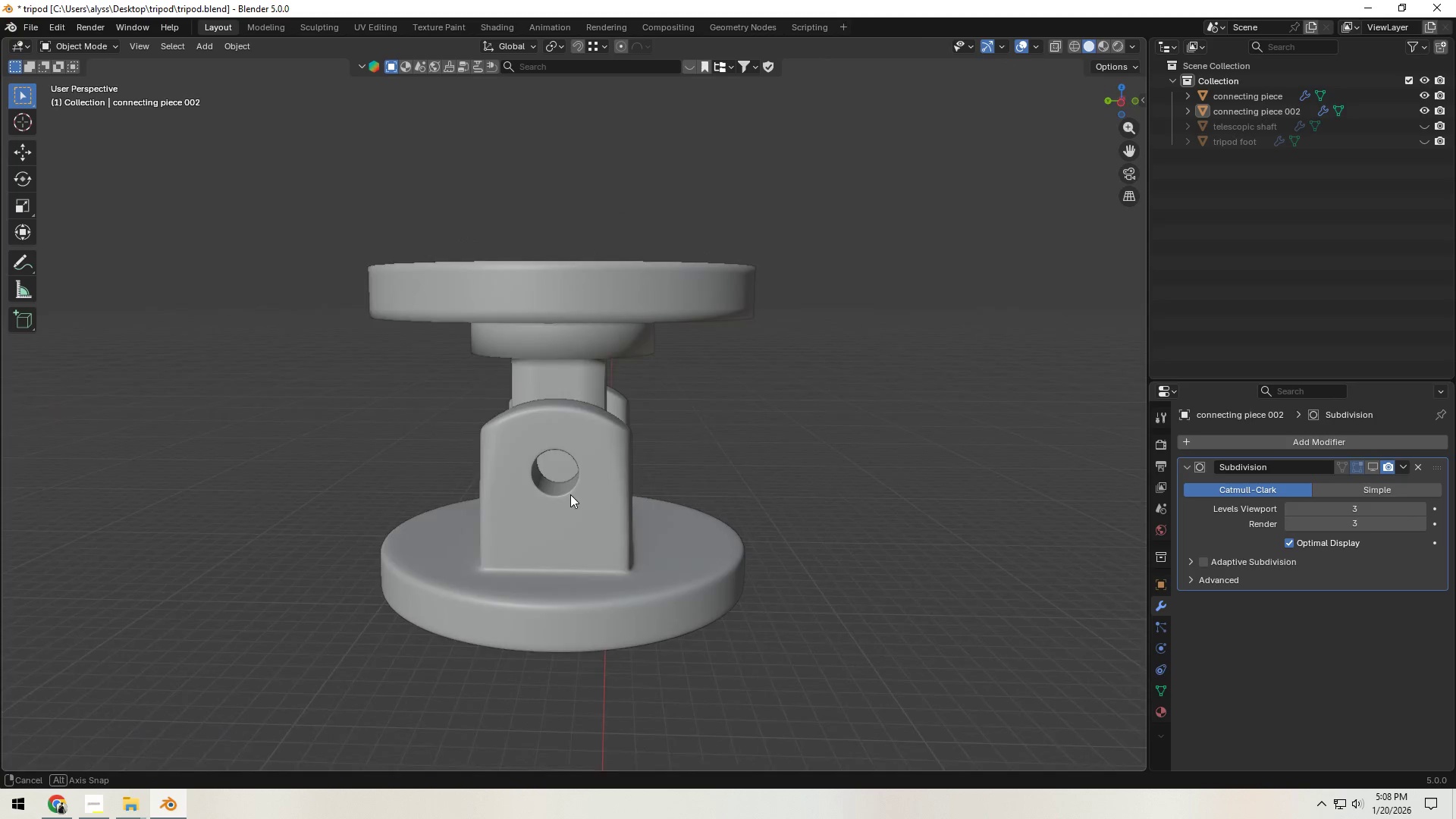 
double_click([897, 474])
 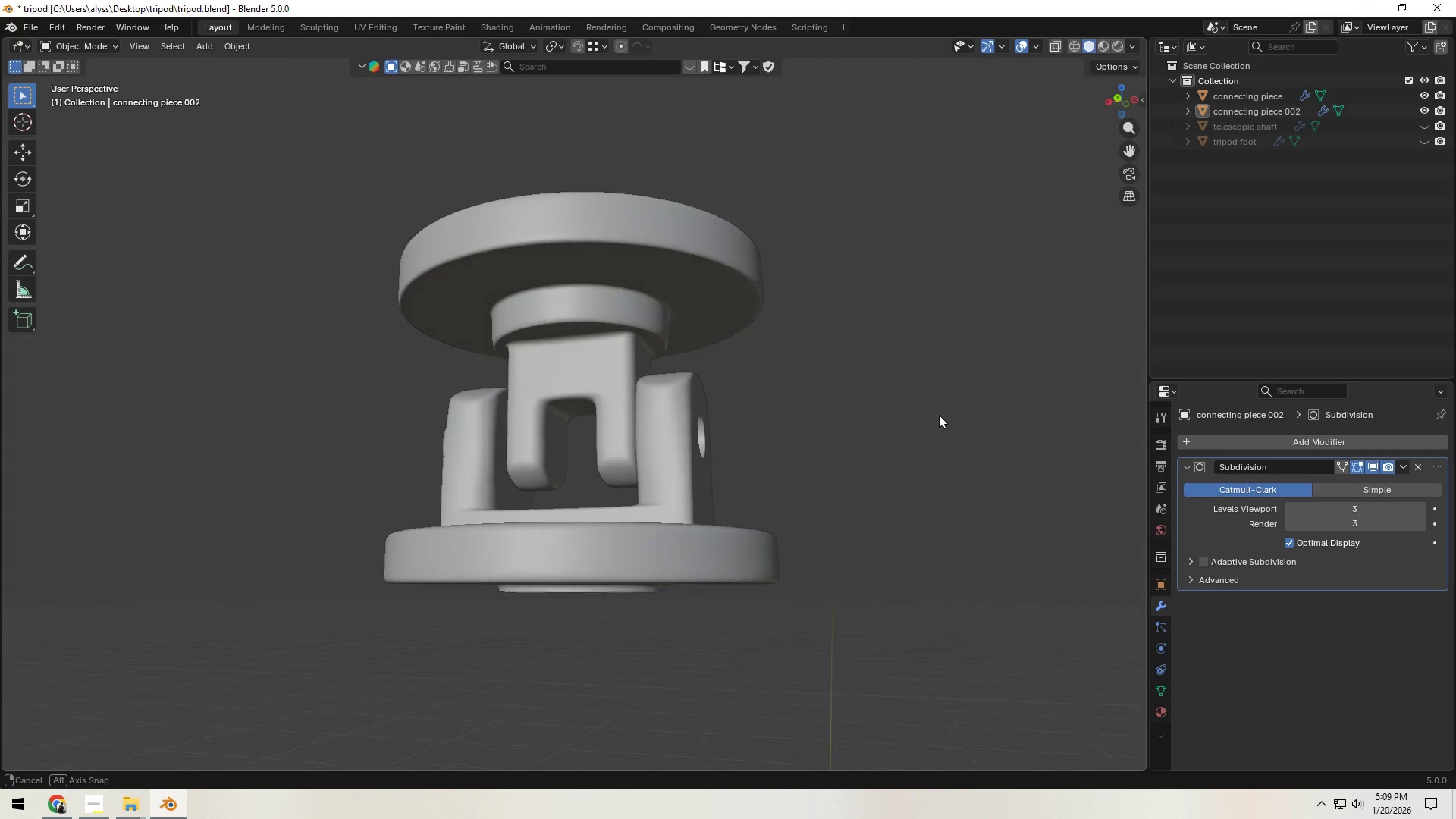 
scroll: coordinate [907, 446], scroll_direction: down, amount: 5.0
 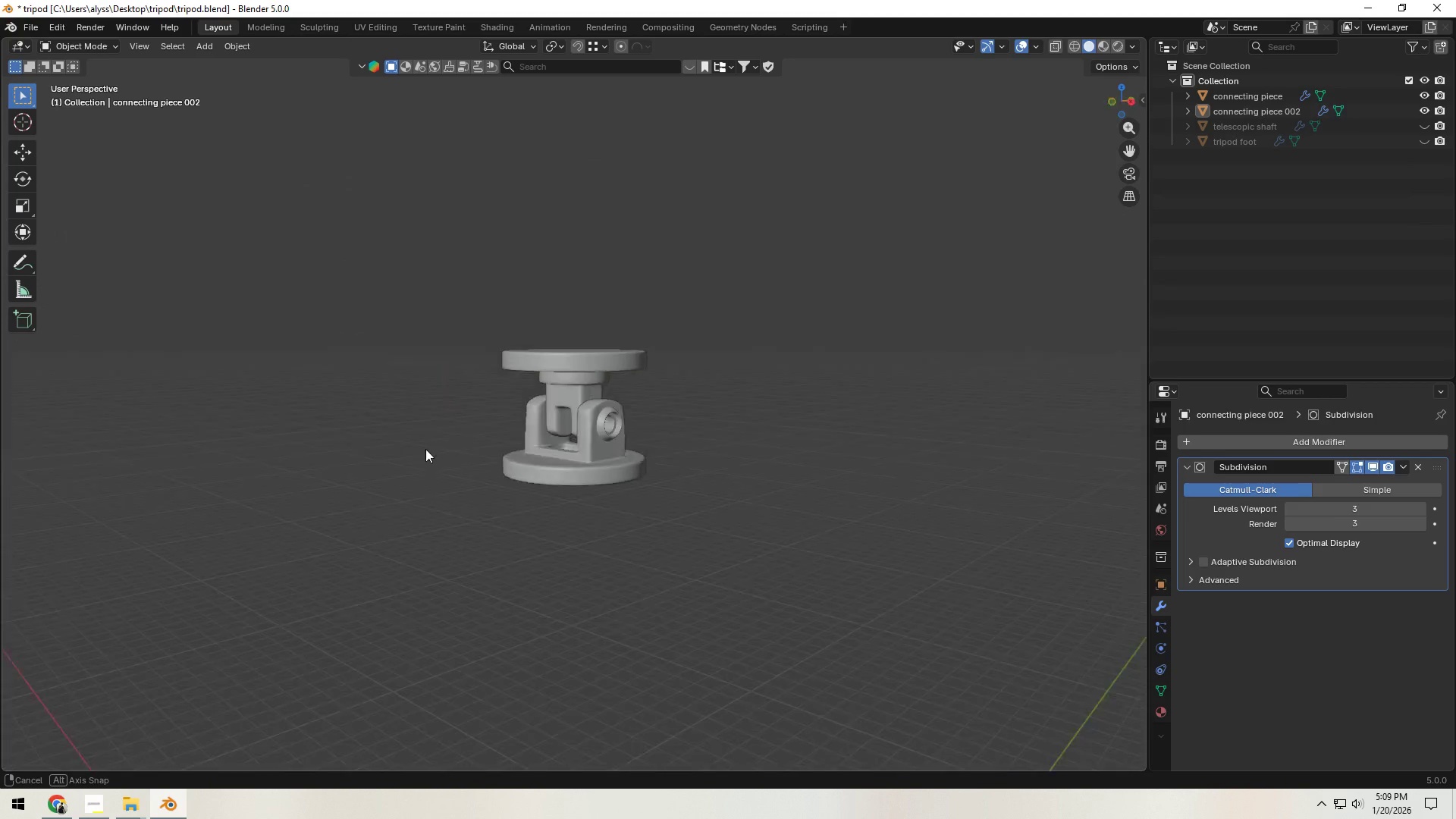 
key(Control+S)
 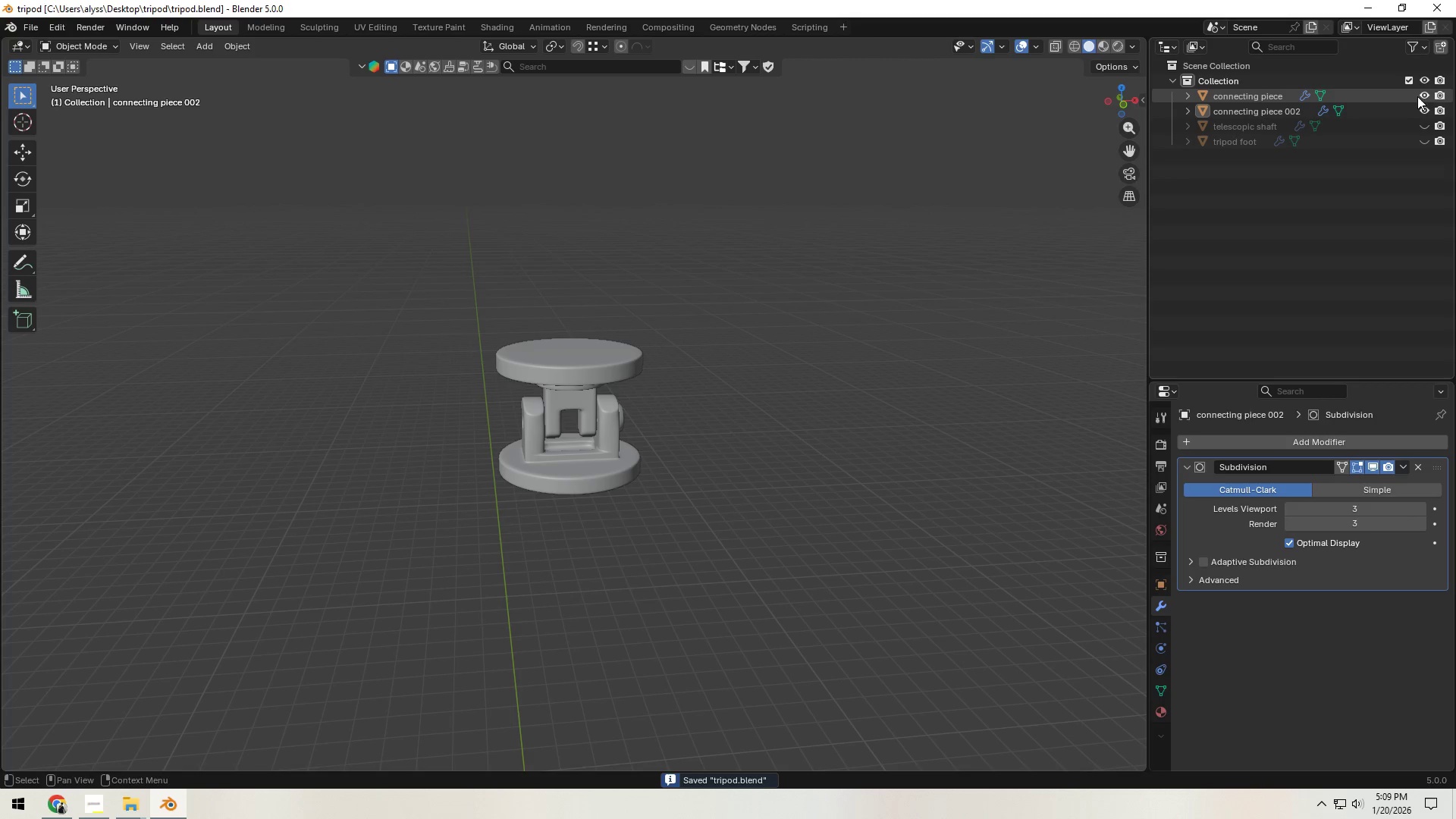 
left_click([1425, 97])
 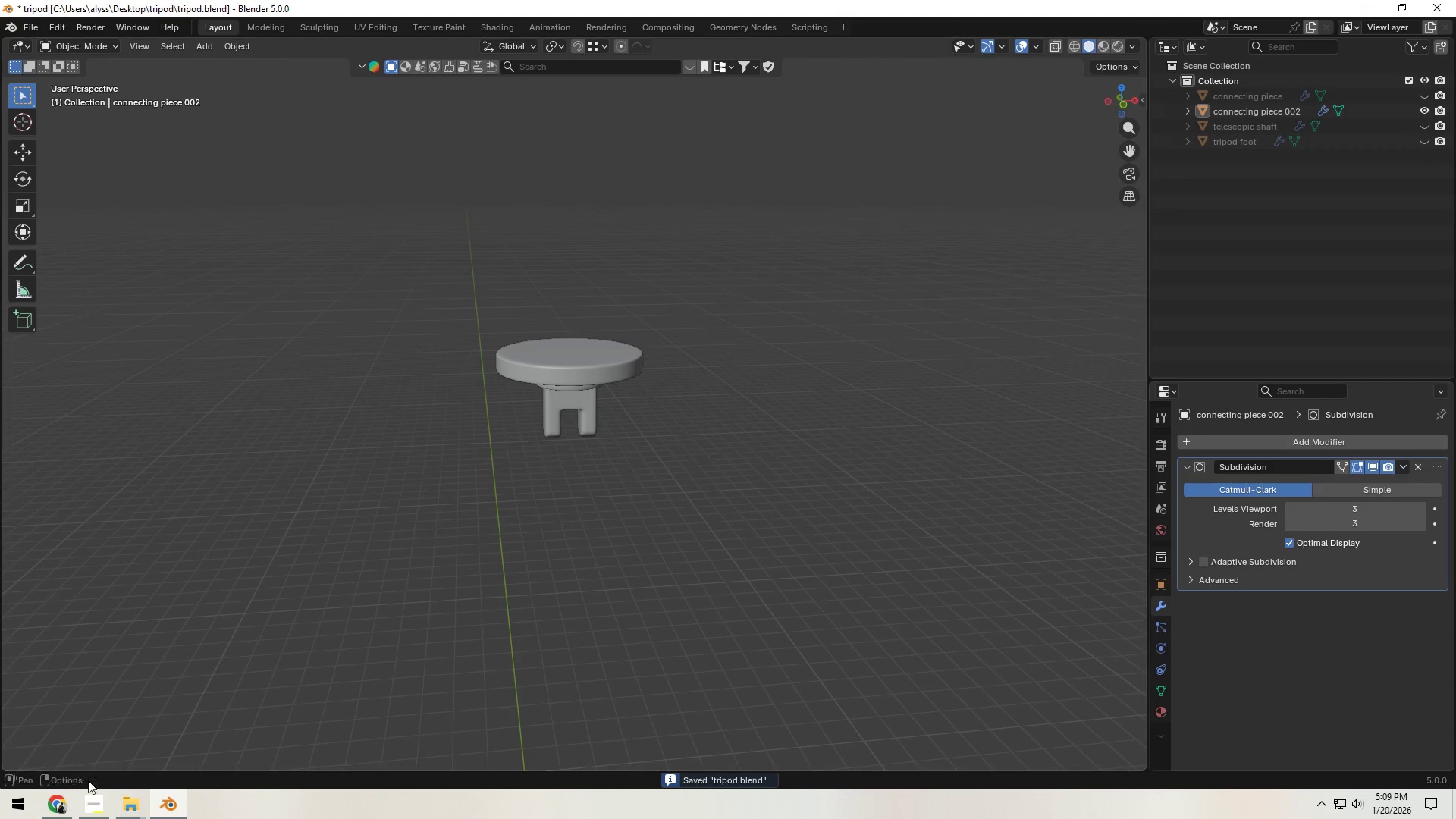 
left_click([87, 802])